 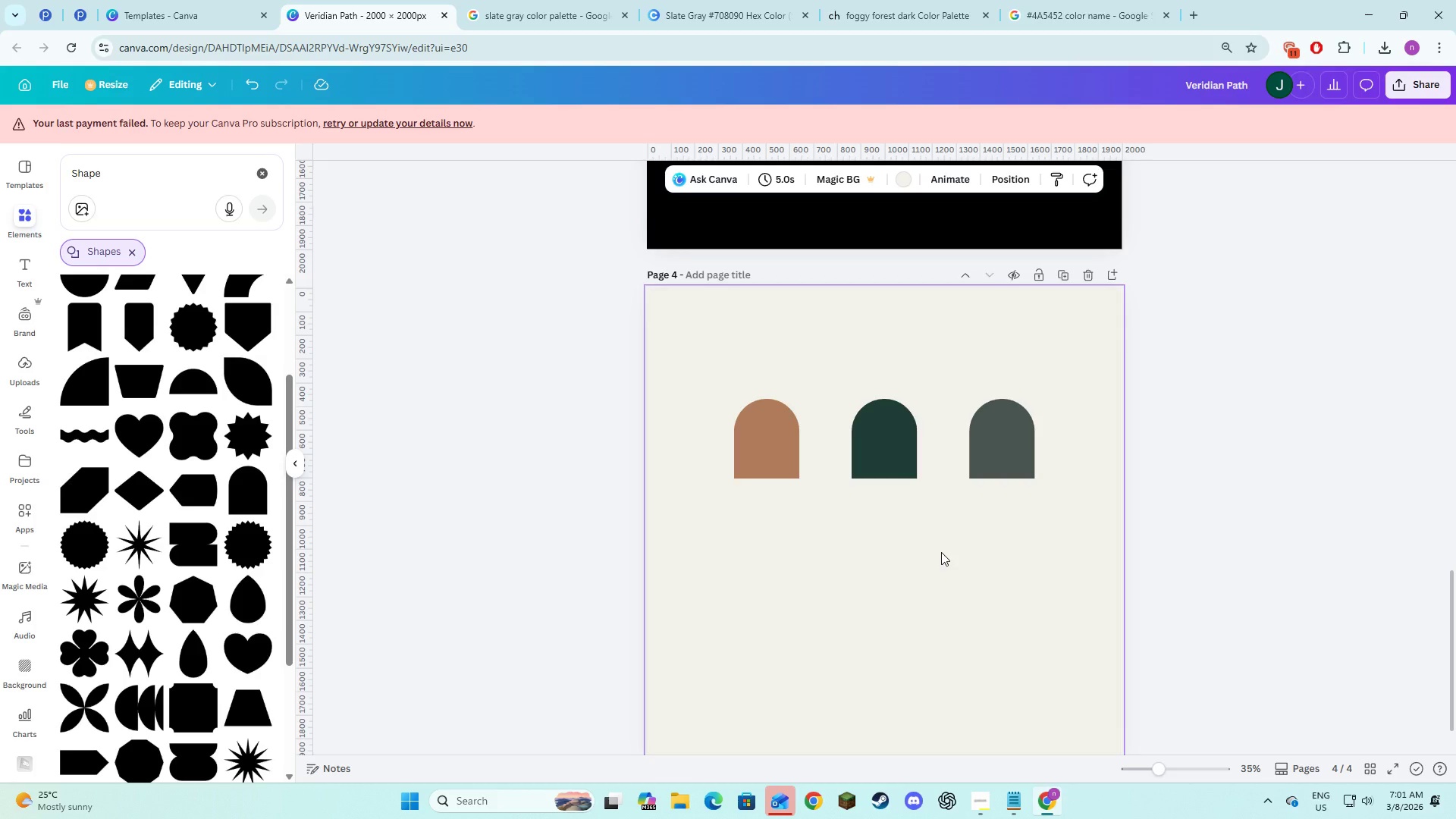 
key(Alt+Tab)
 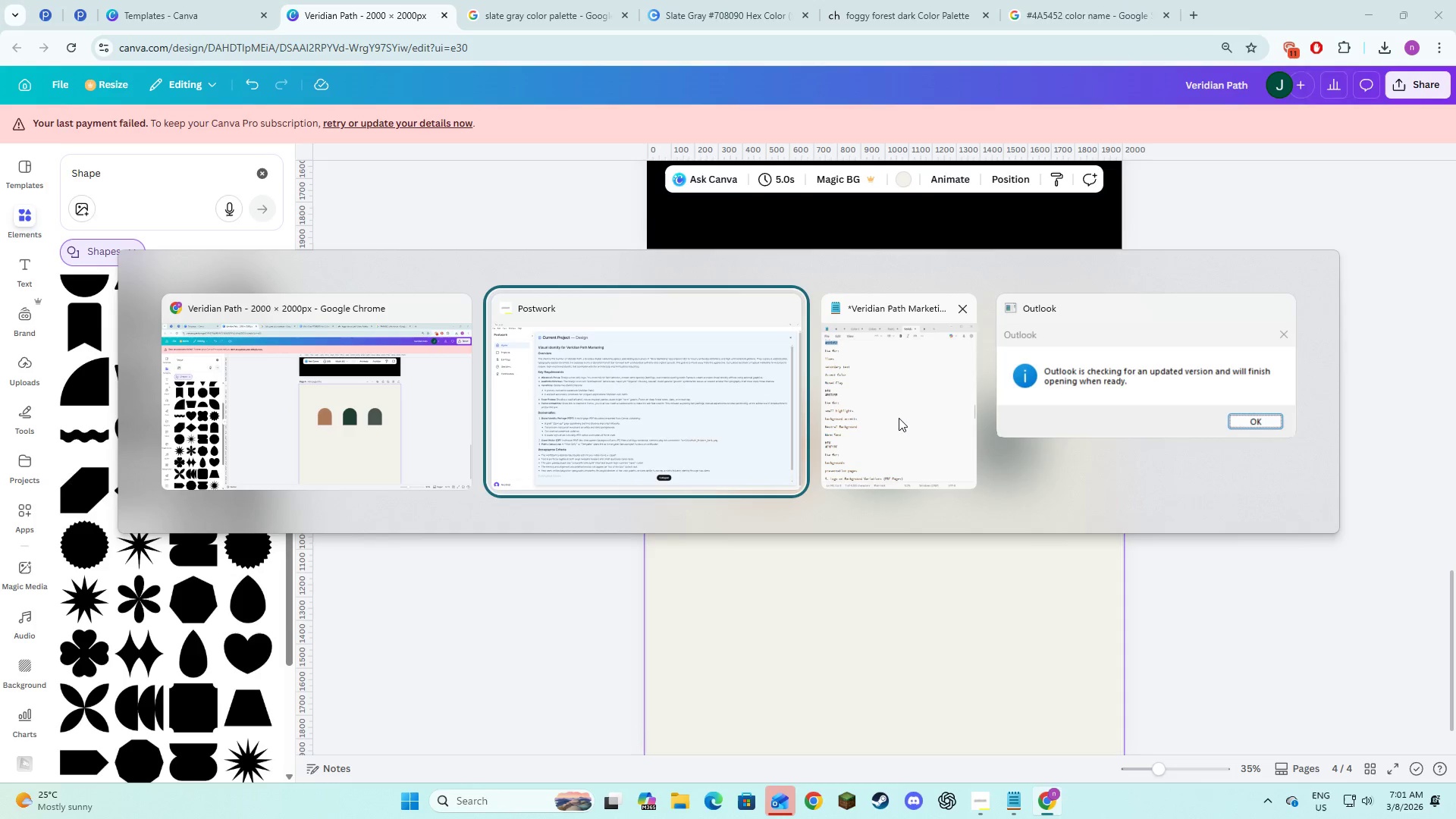 
left_click([900, 426])
 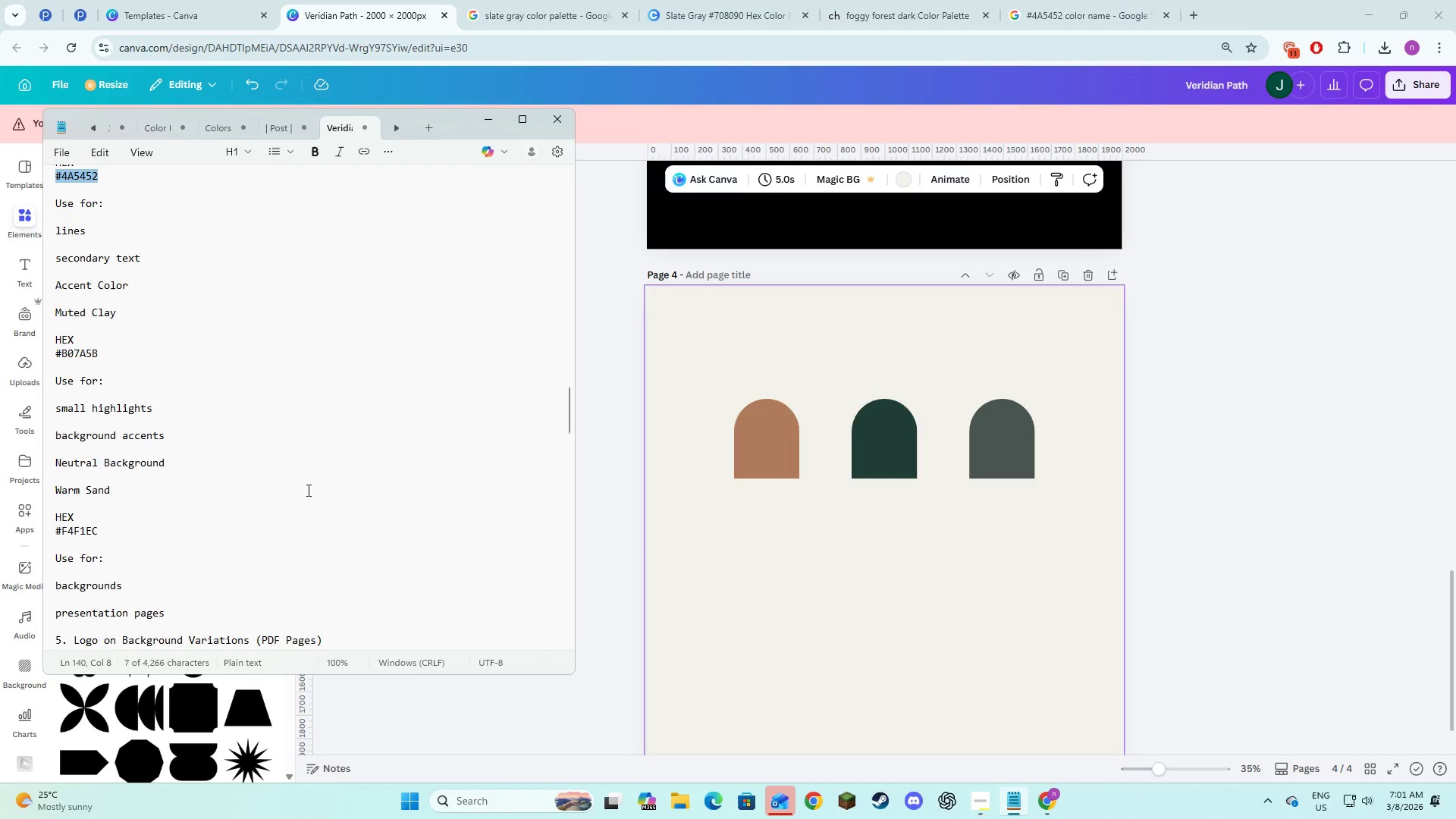 
scroll: coordinate [369, 466], scroll_direction: down, amount: 10.0
 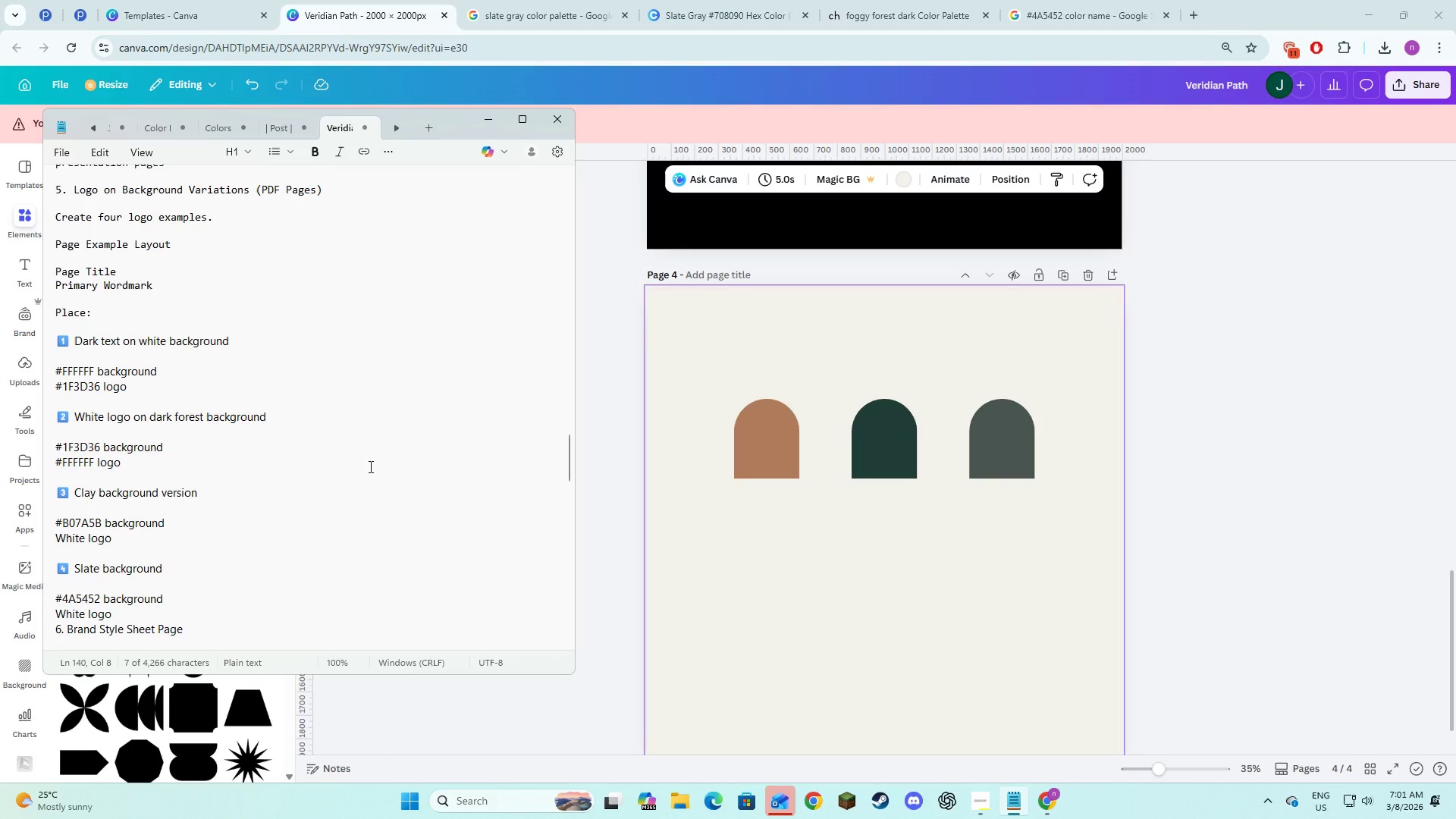 
scroll: coordinate [369, 466], scroll_direction: down, amount: 1.0
 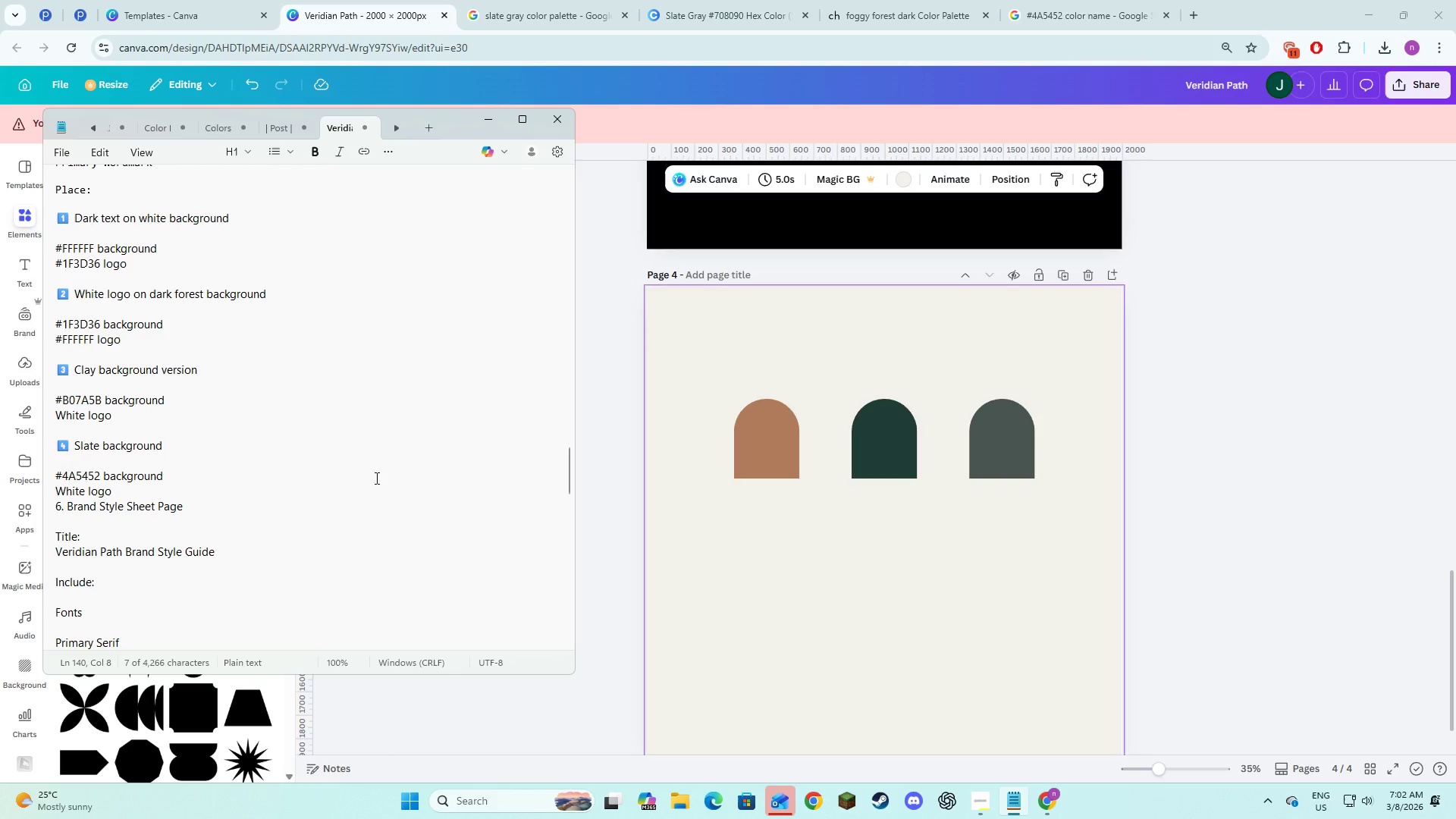 
wait(41.06)
 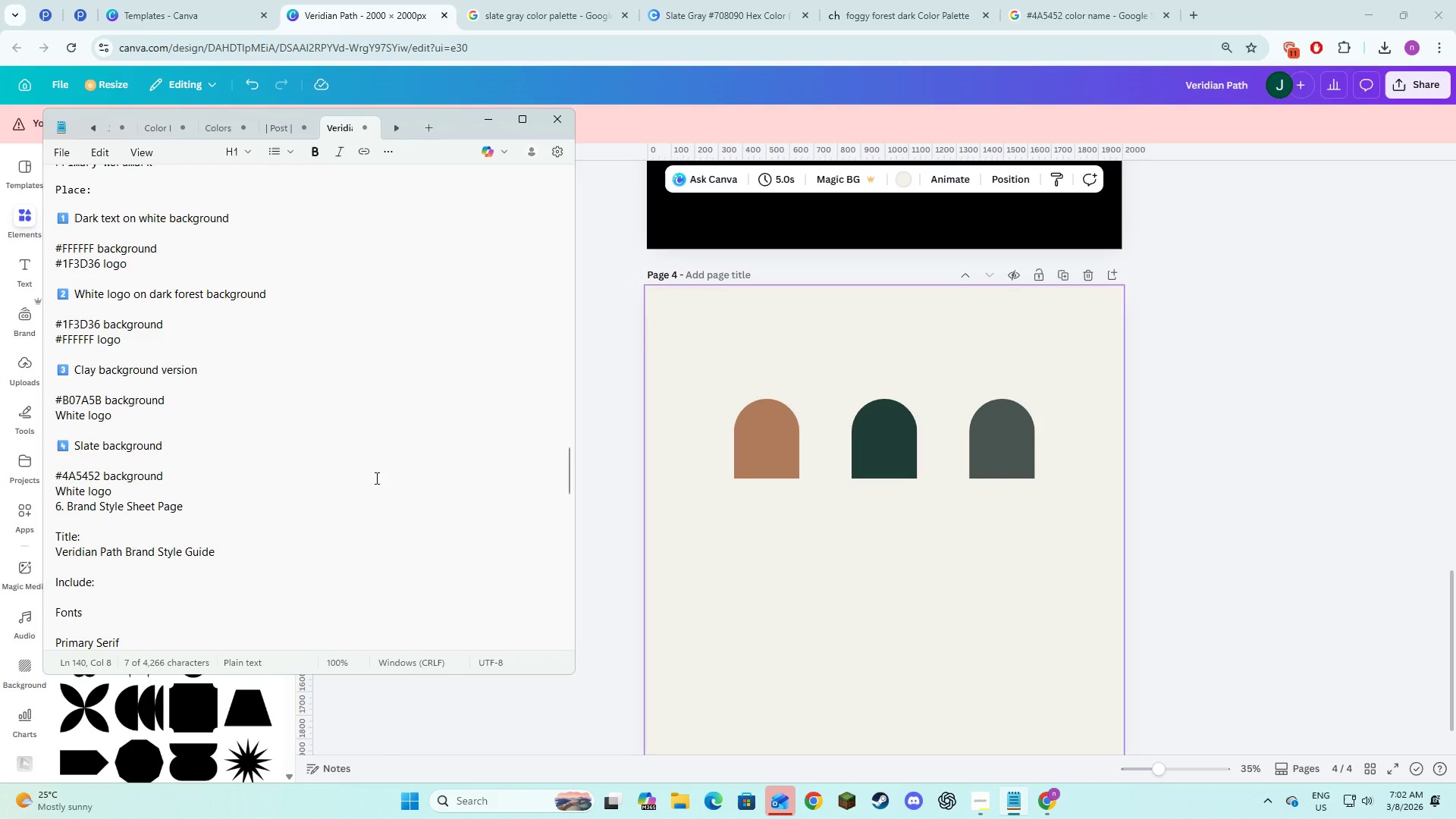 
scroll: coordinate [170, 525], scroll_direction: down, amount: 4.0
 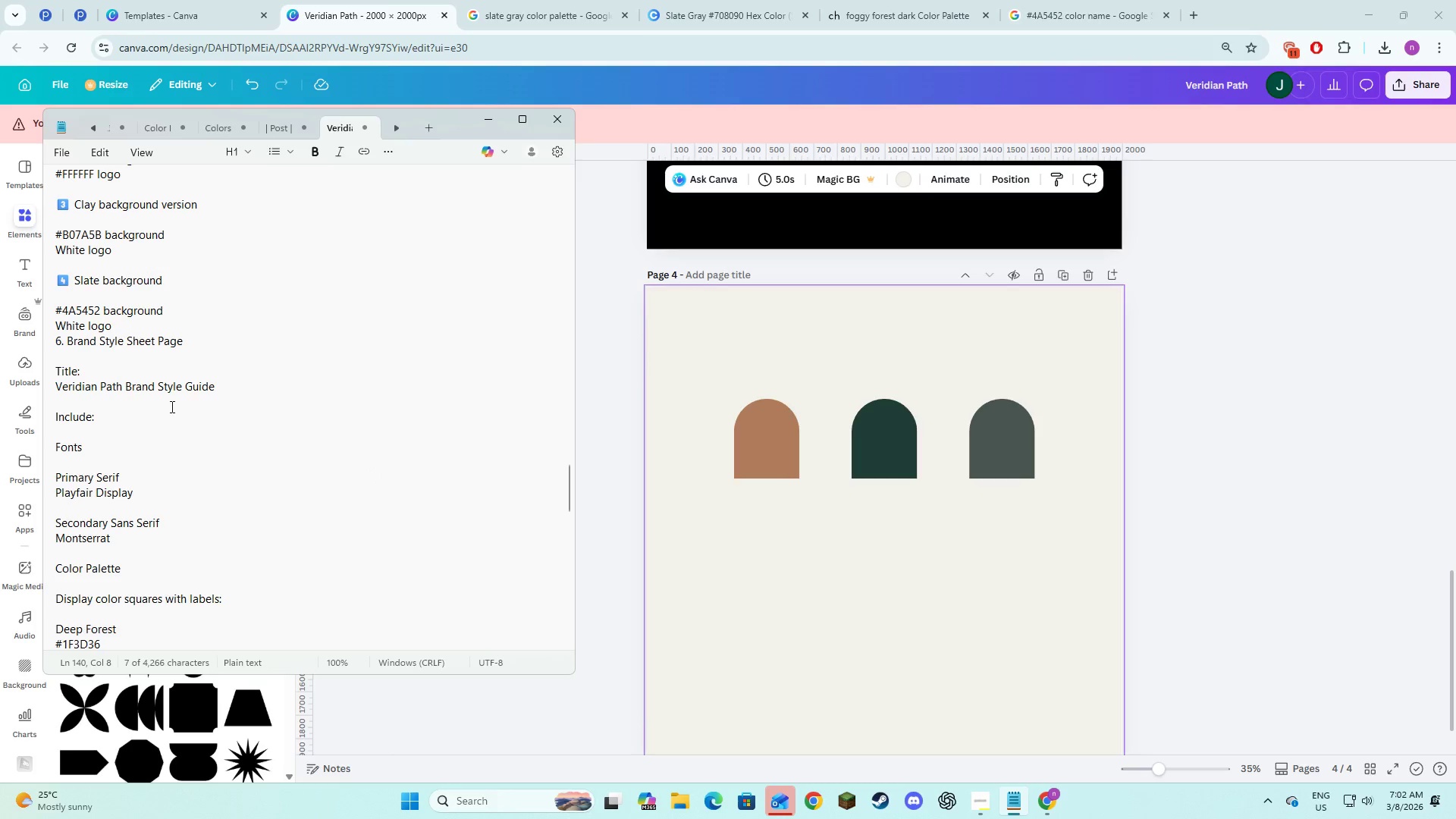 
left_click([714, 629])
 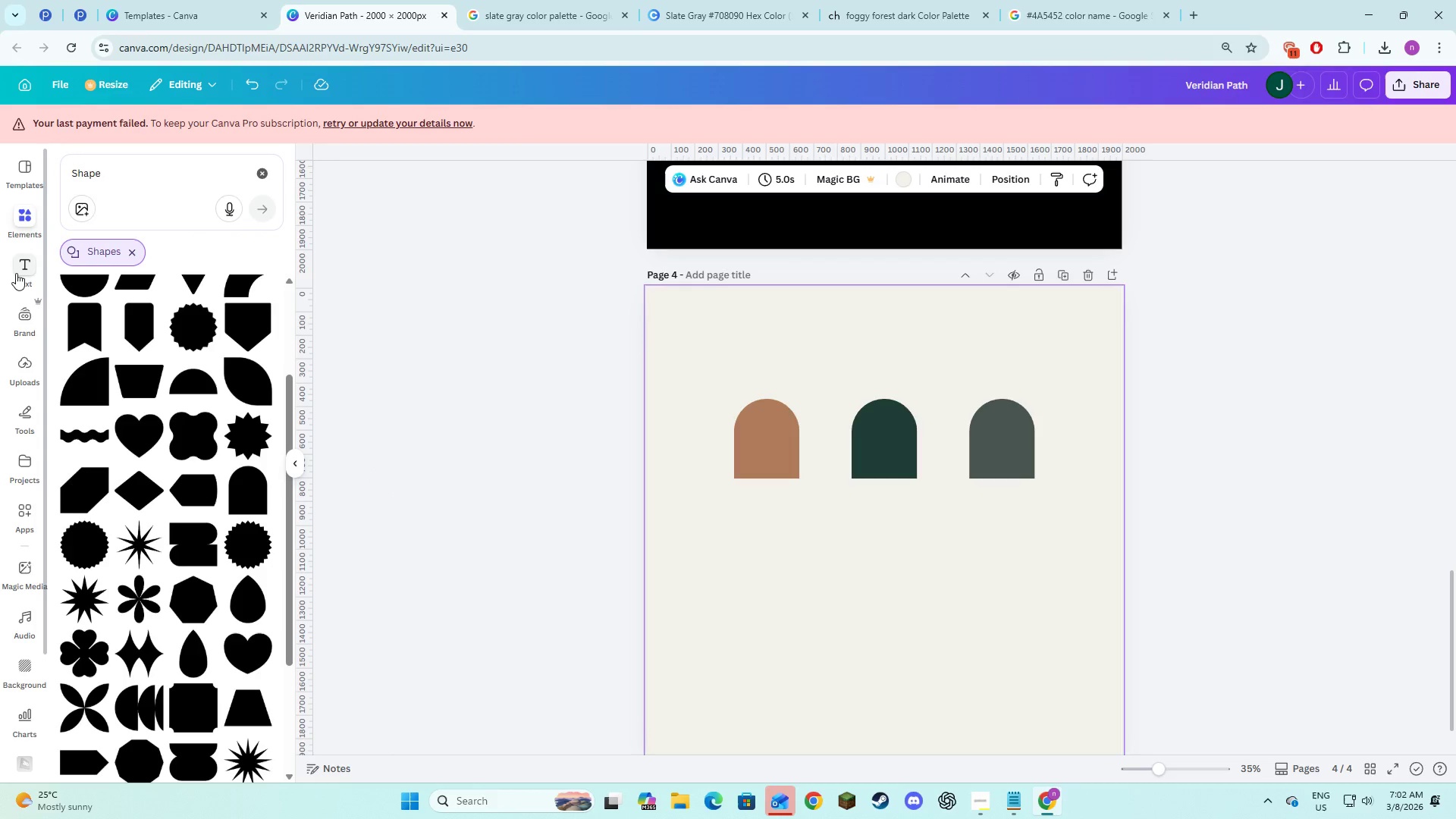 
left_click([18, 275])
 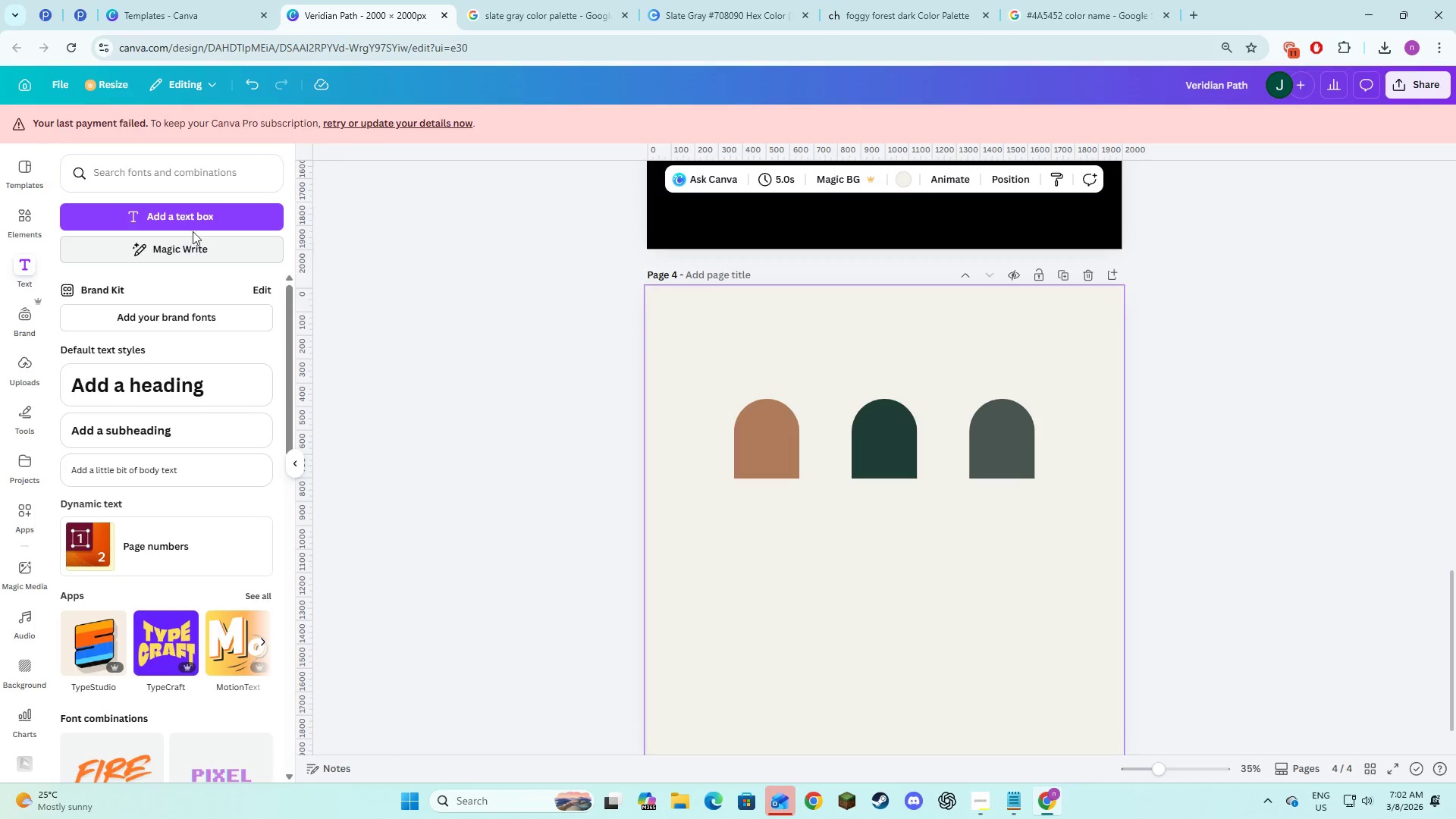 
left_click([196, 227])
 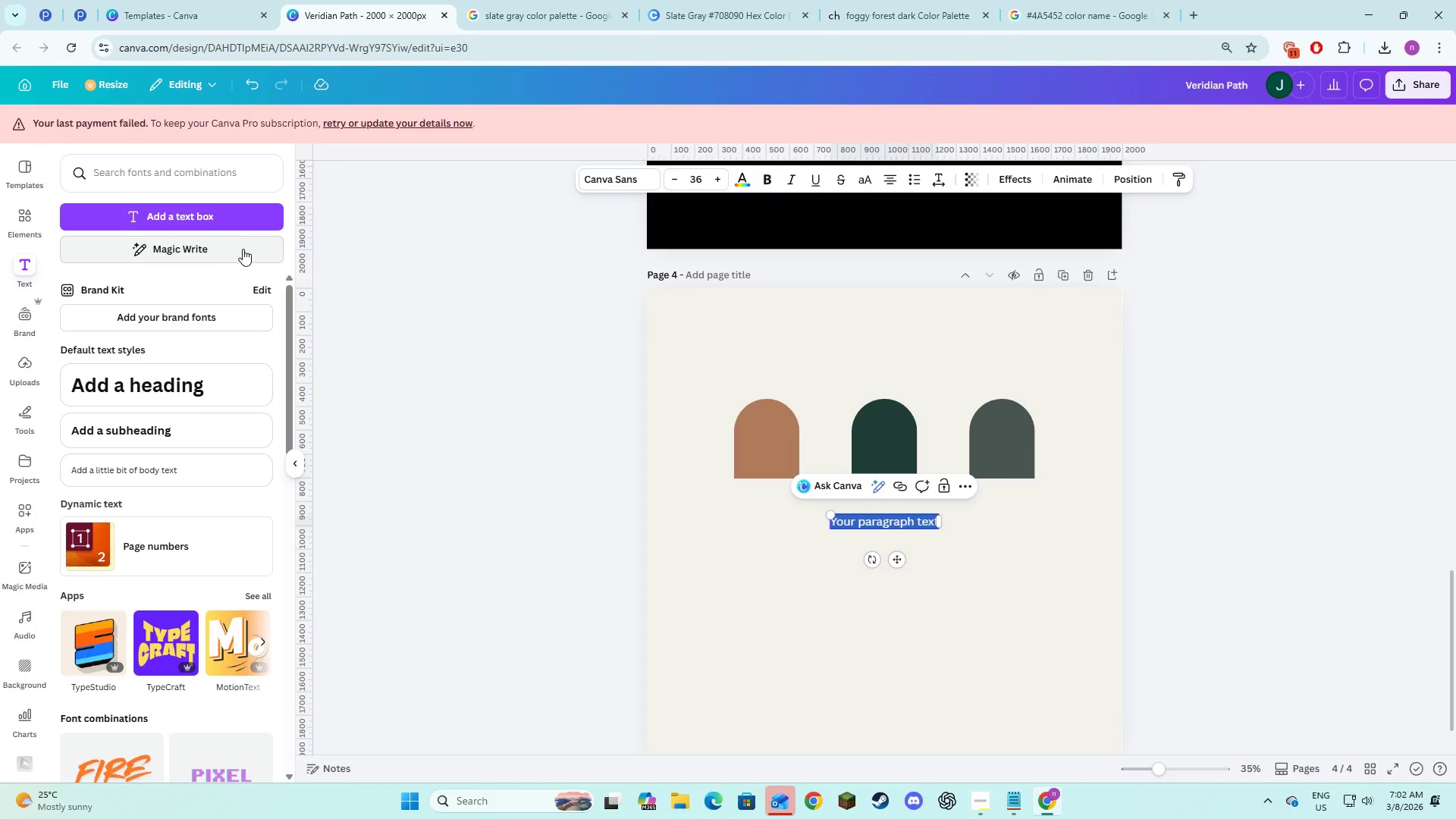 
key(Alt+AltLeft)
 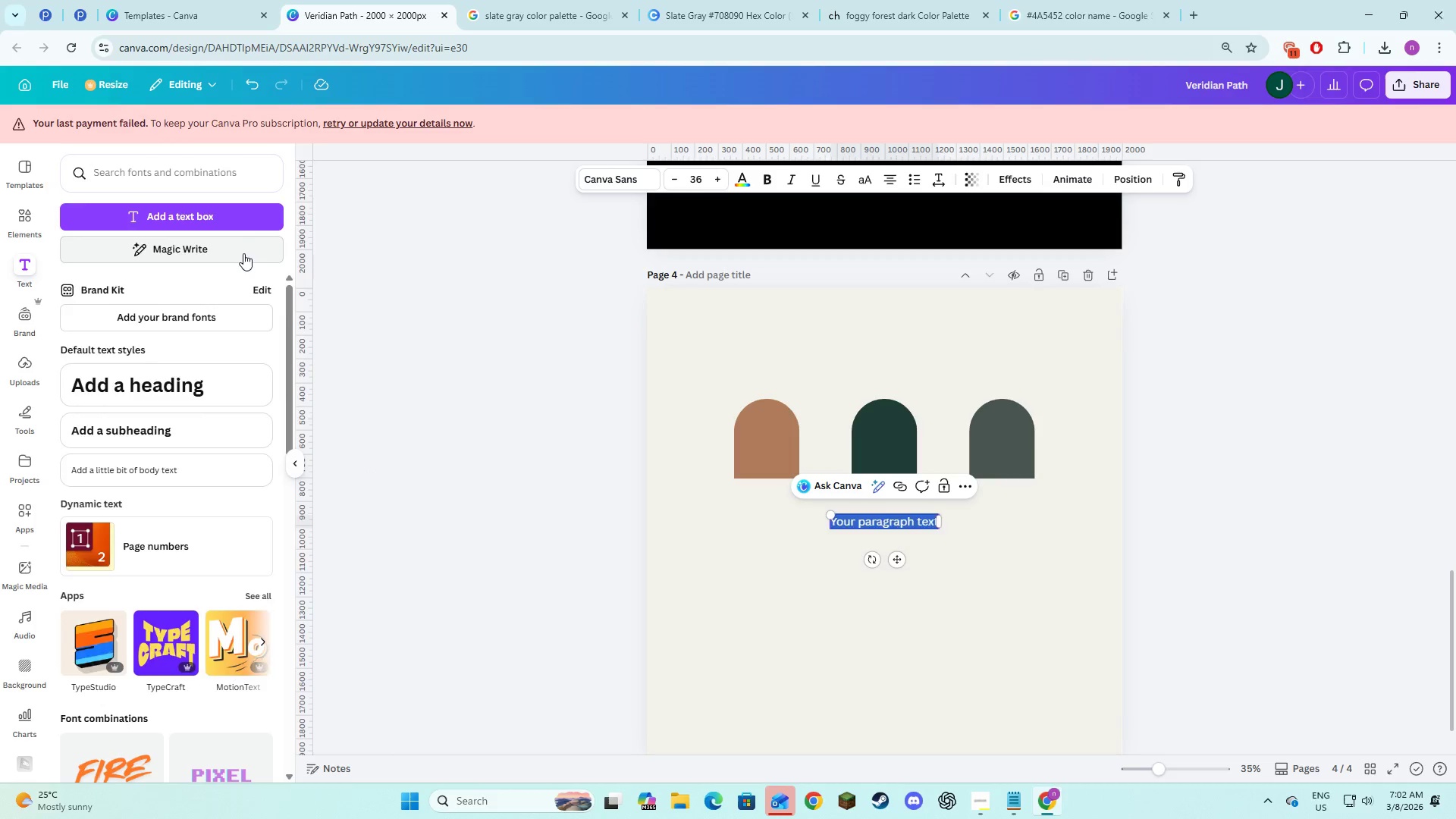 
key(Alt+Tab)
 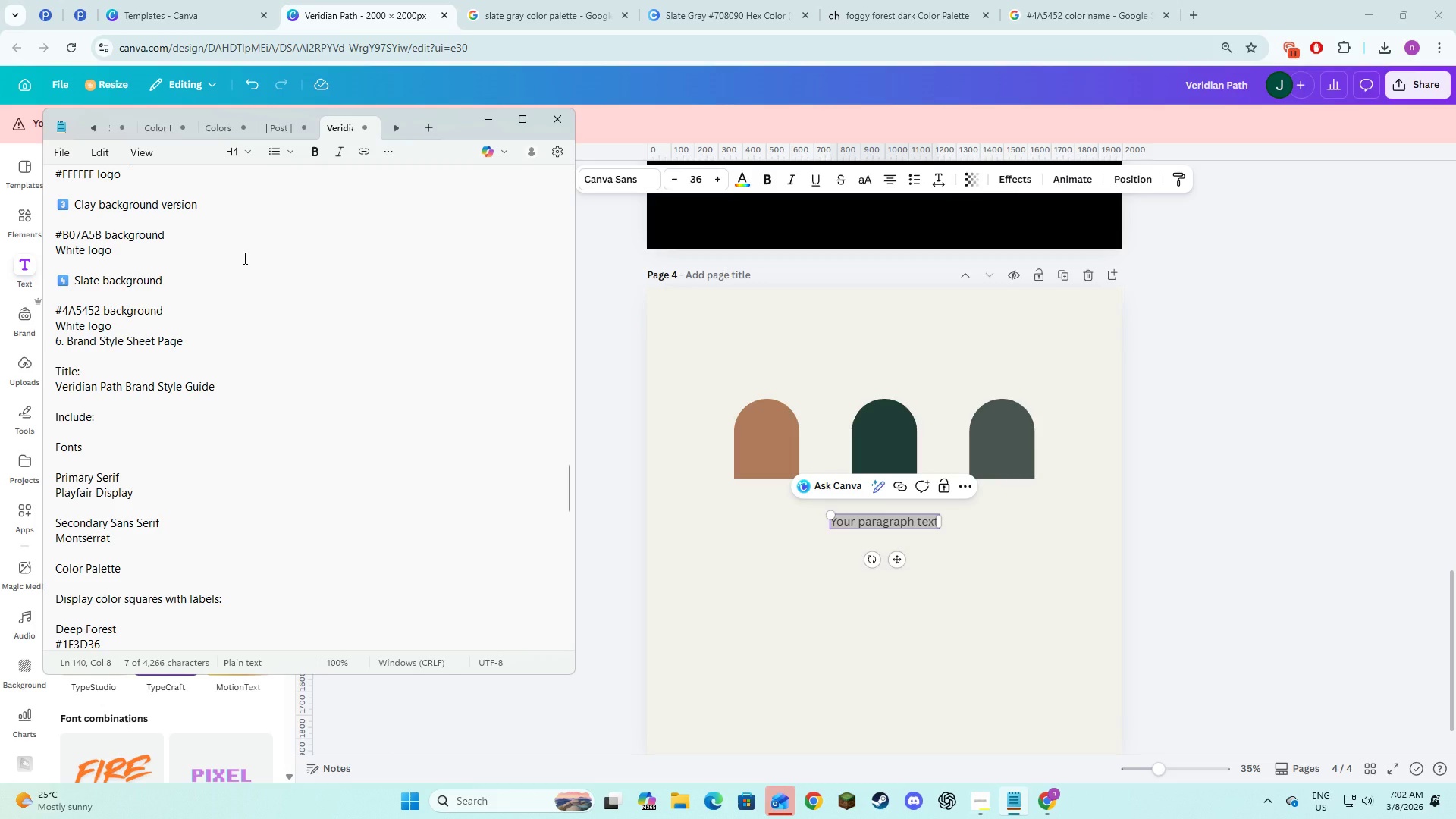 
key(Alt+AltLeft)
 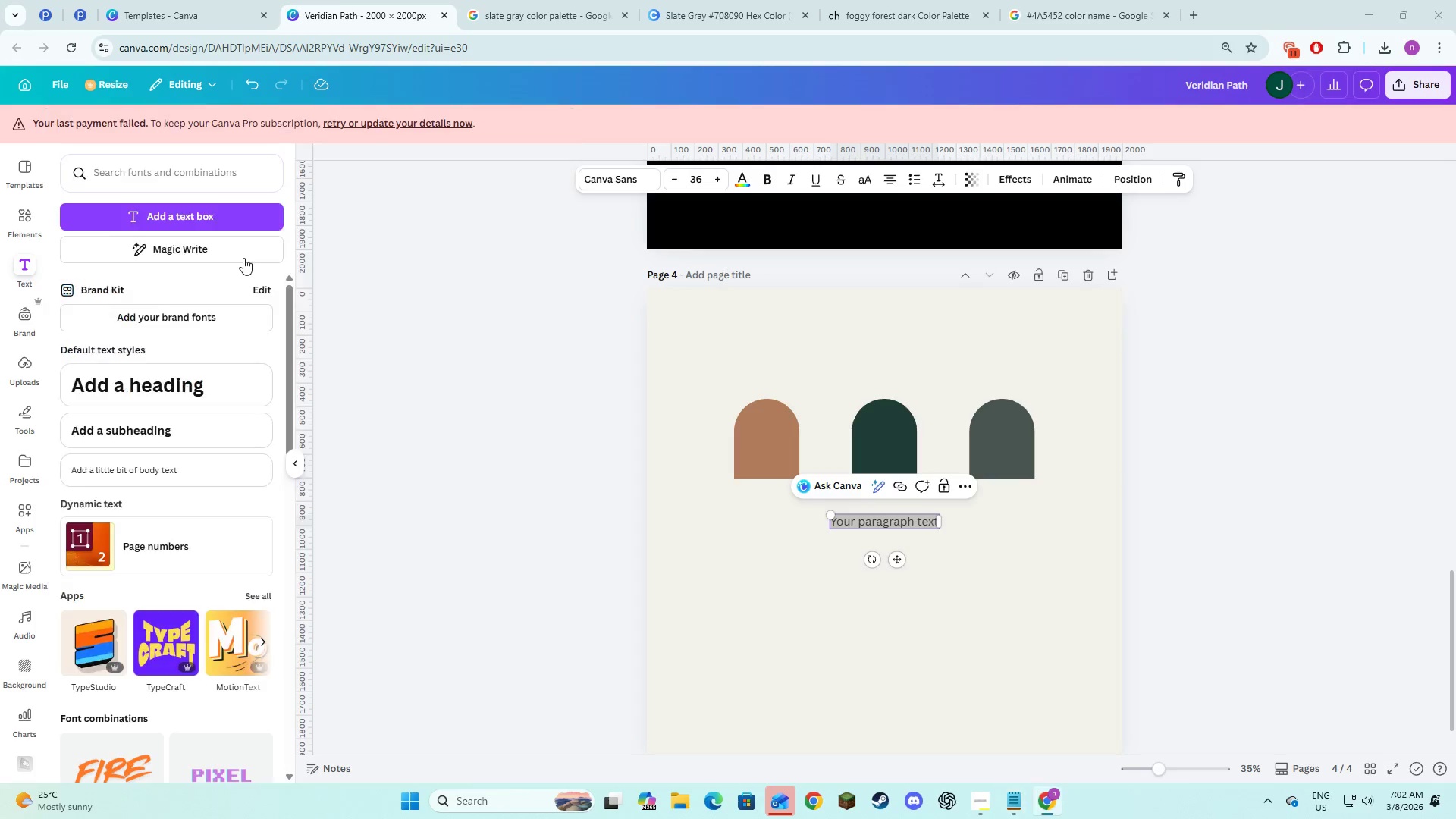 
key(Alt+Tab)
 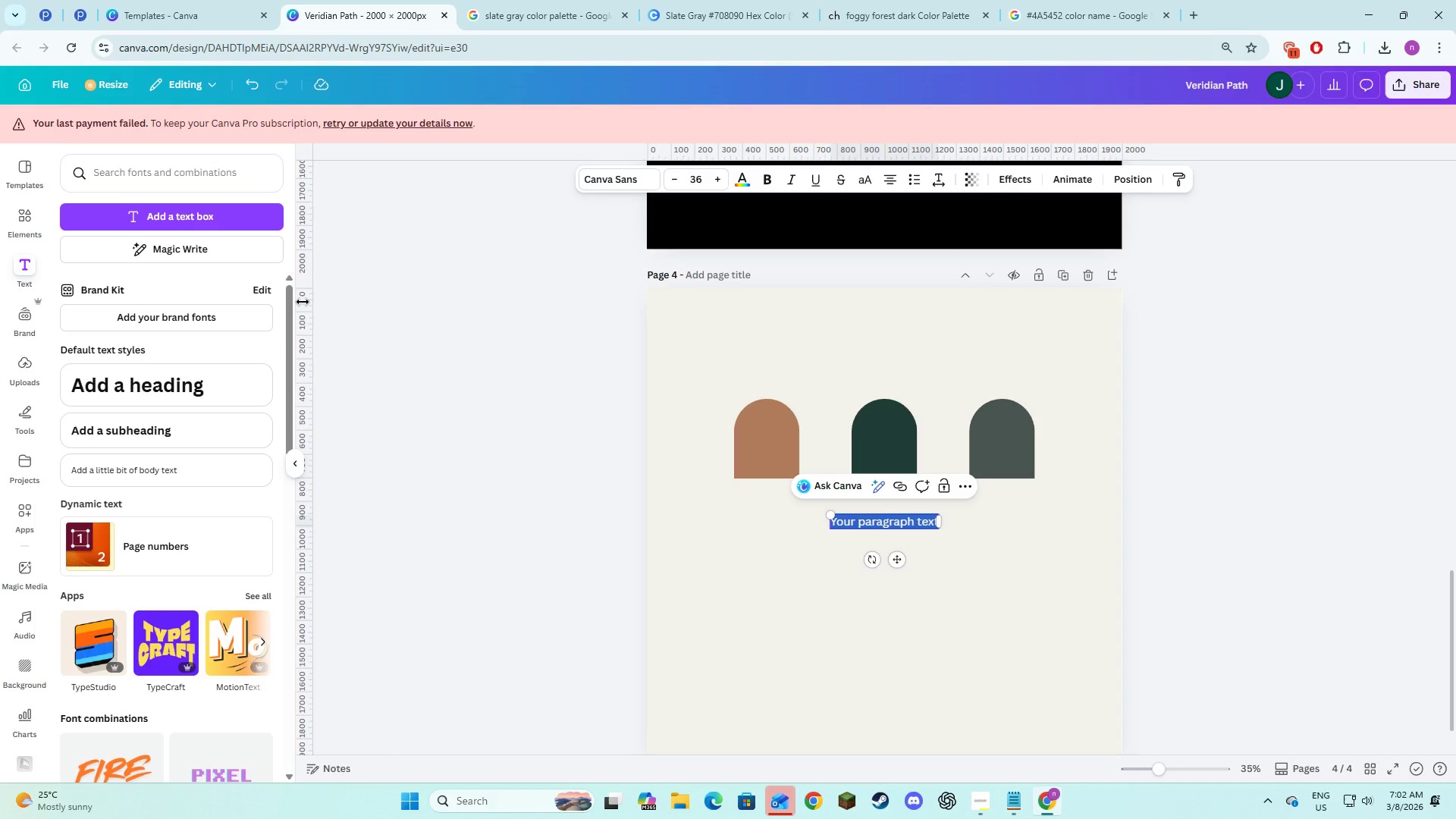 
type(Veridian )
 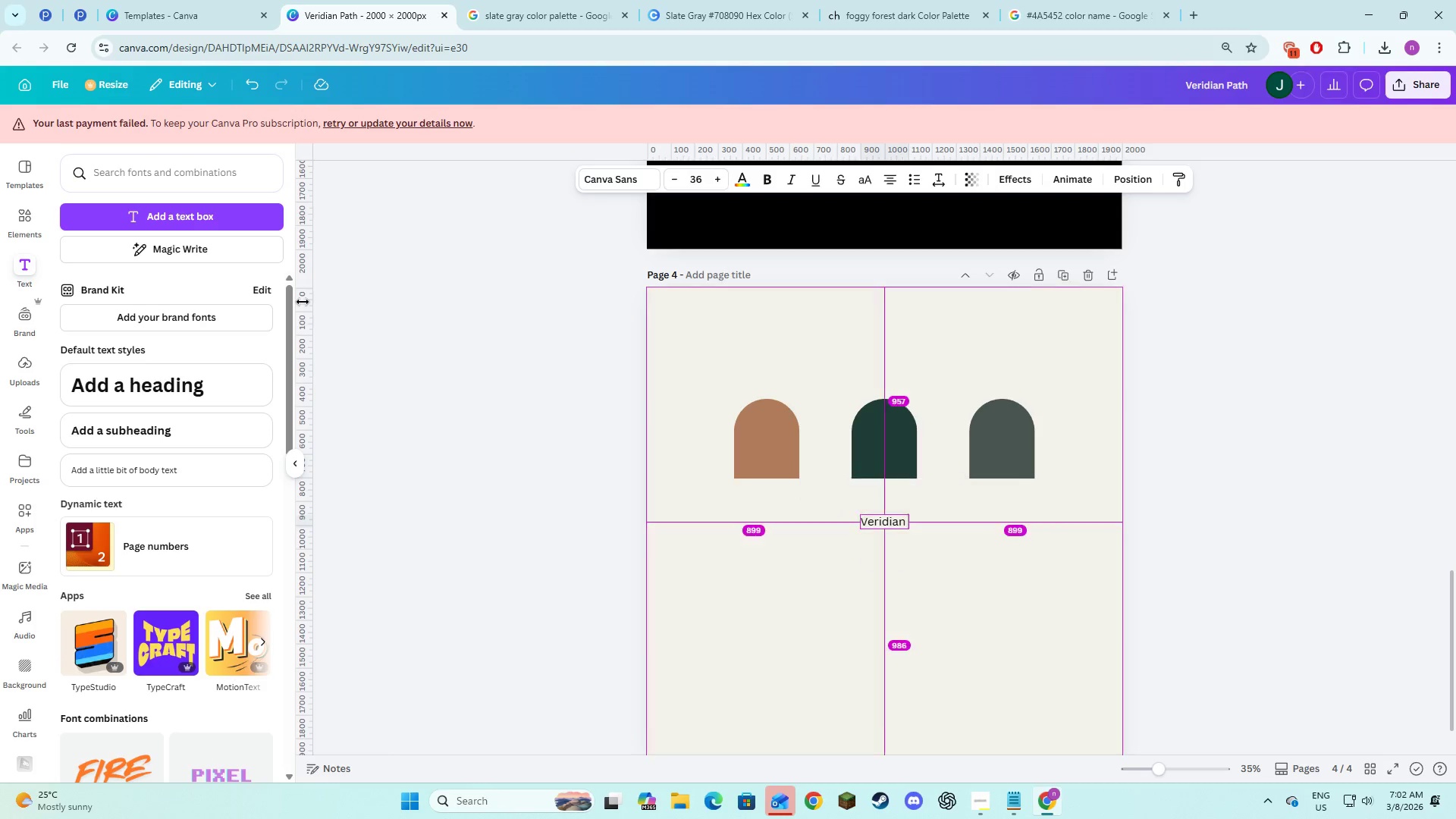 
key(Alt+AltLeft)
 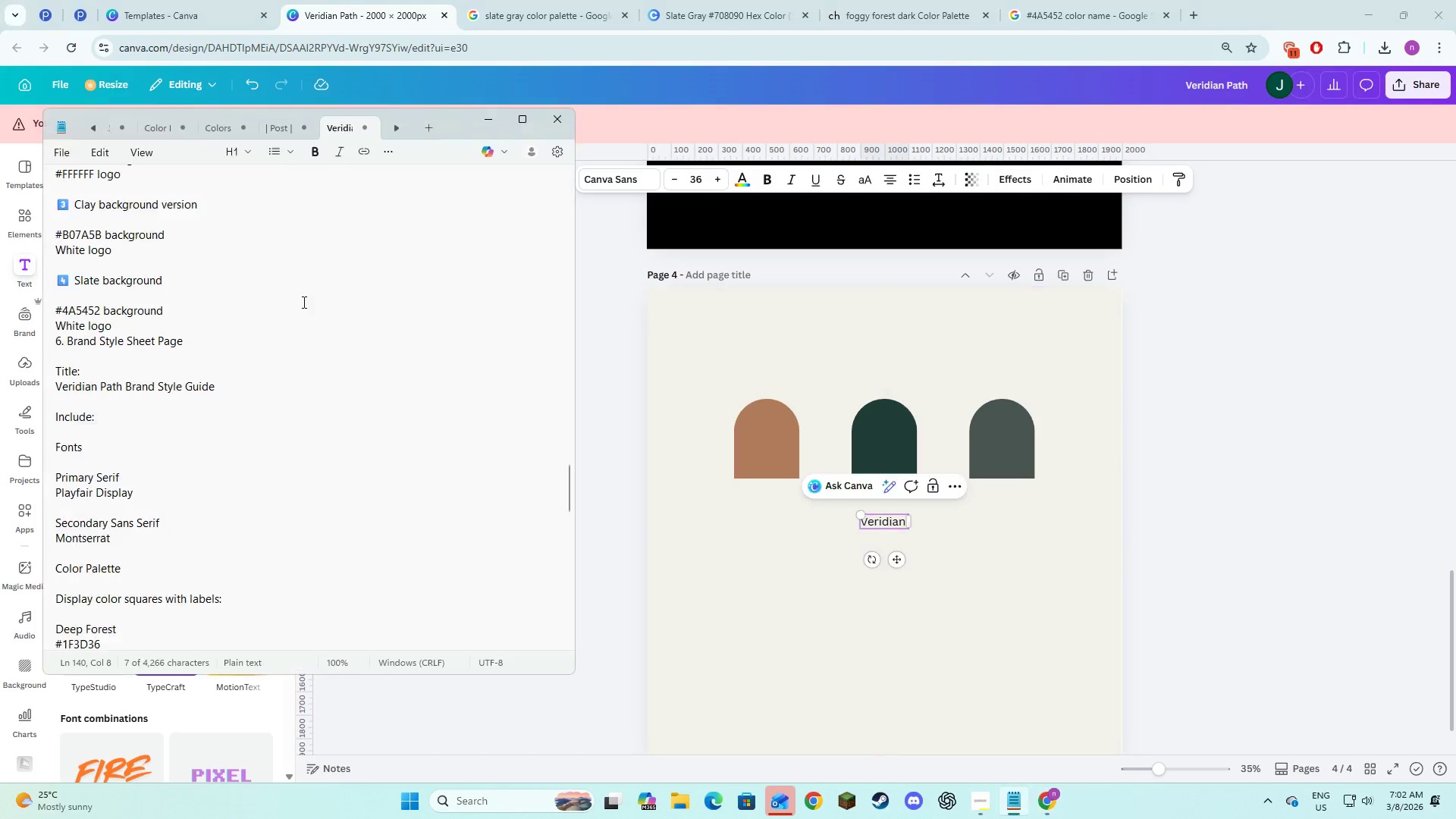 
key(Alt+Tab)
 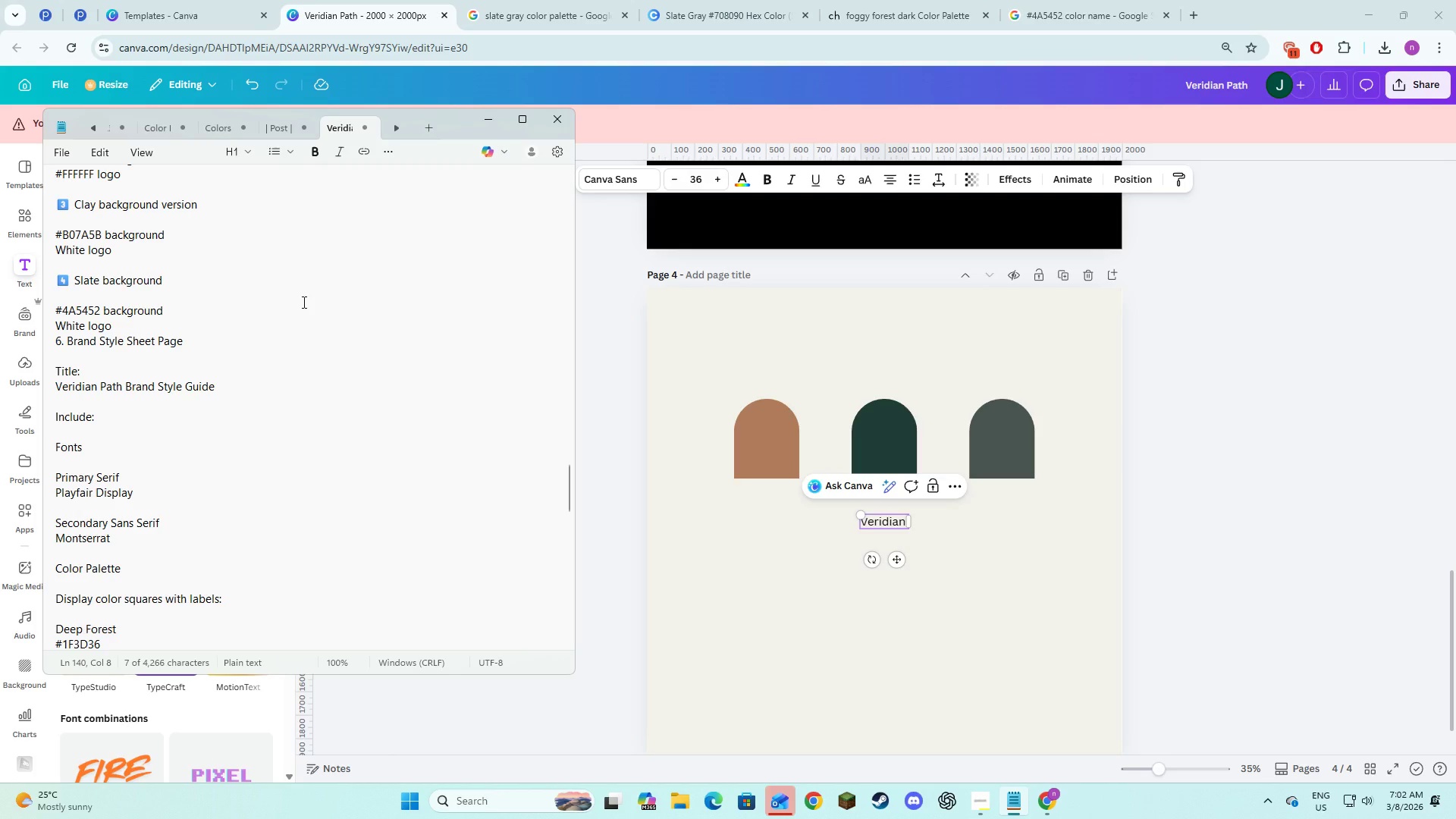 
key(Alt+AltLeft)
 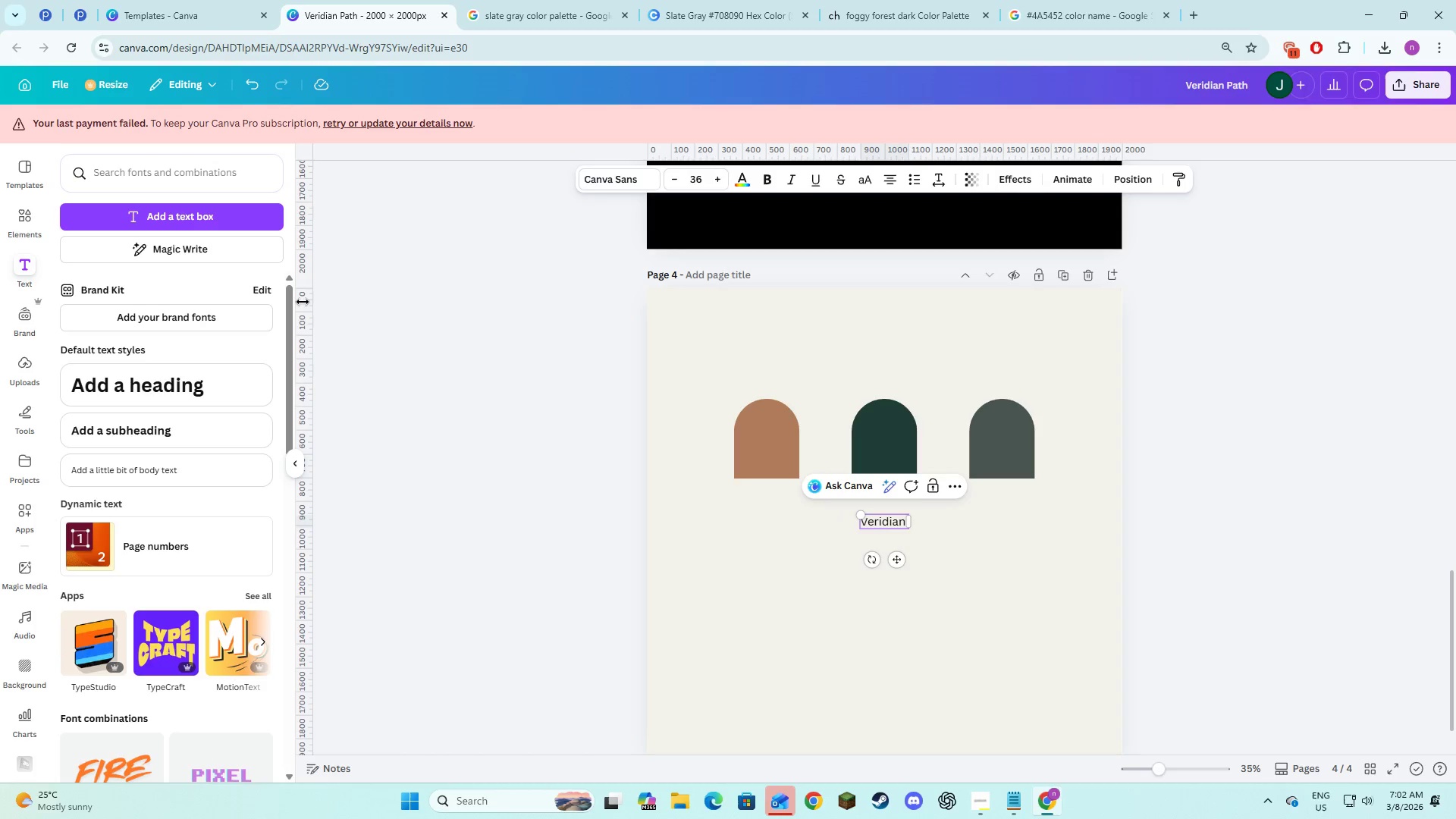 
key(Tab)
type(Path )
 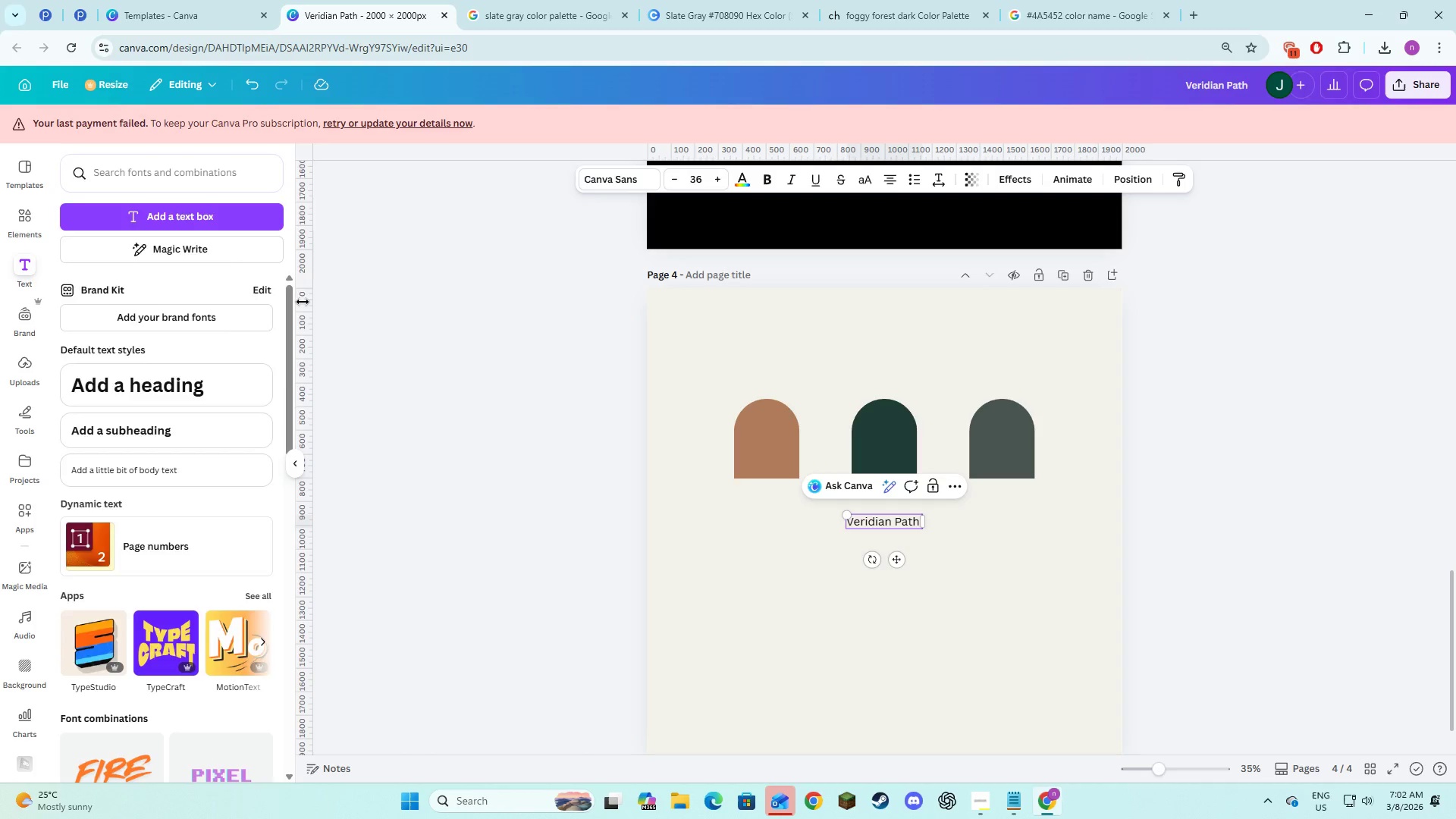 
key(Alt+AltLeft)
 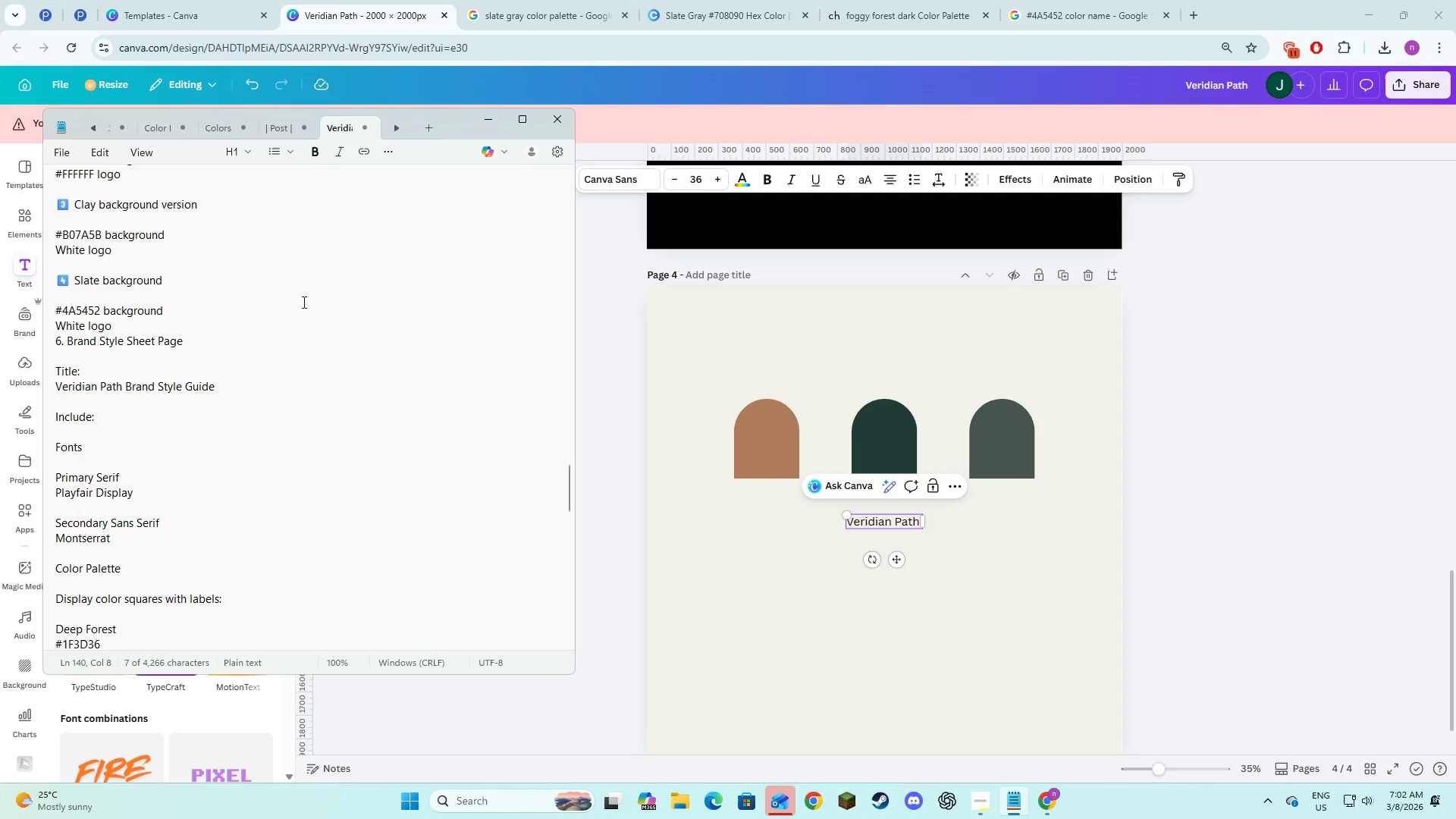 
key(Alt+Tab)
 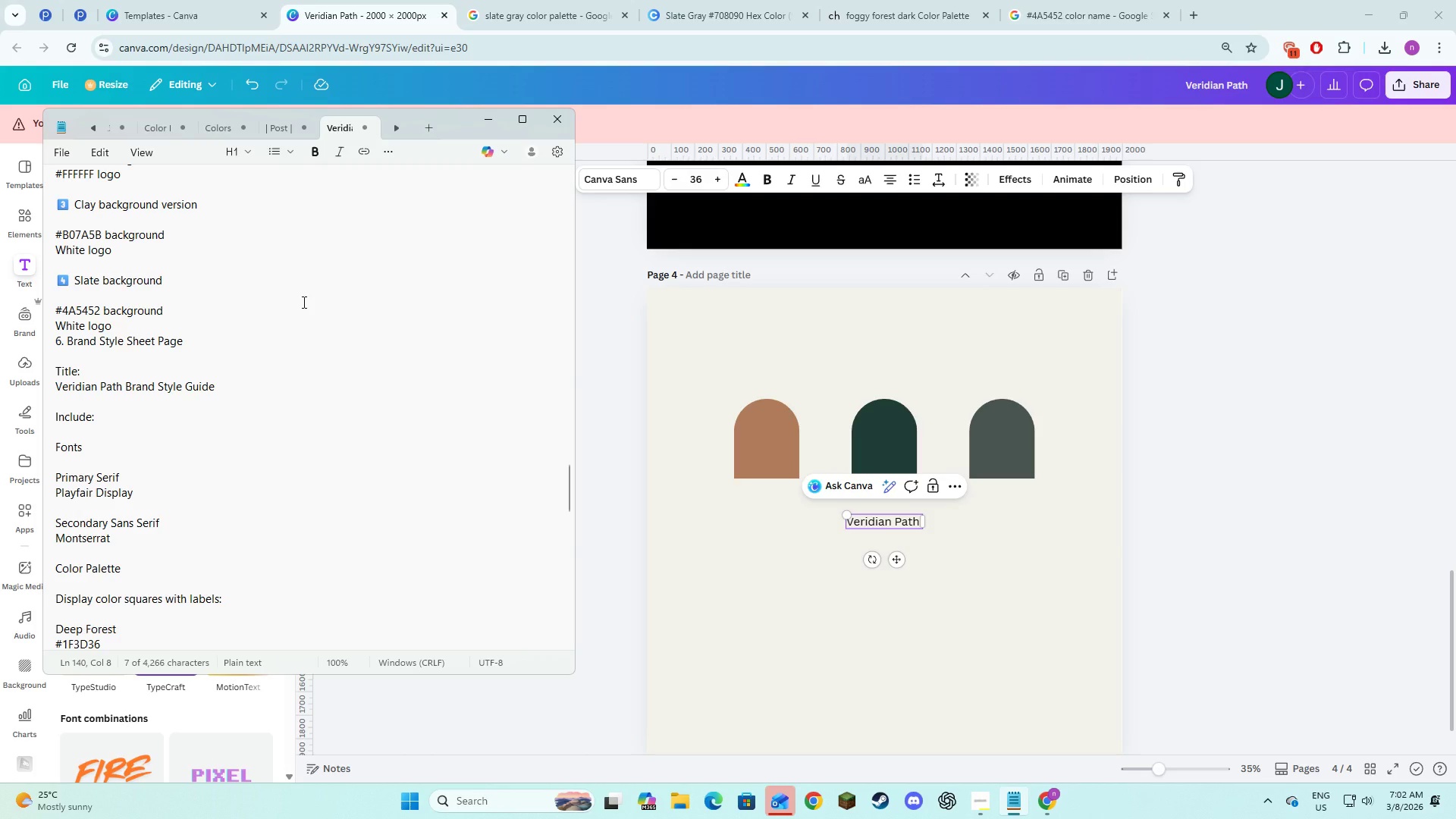 
key(Alt+AltLeft)
 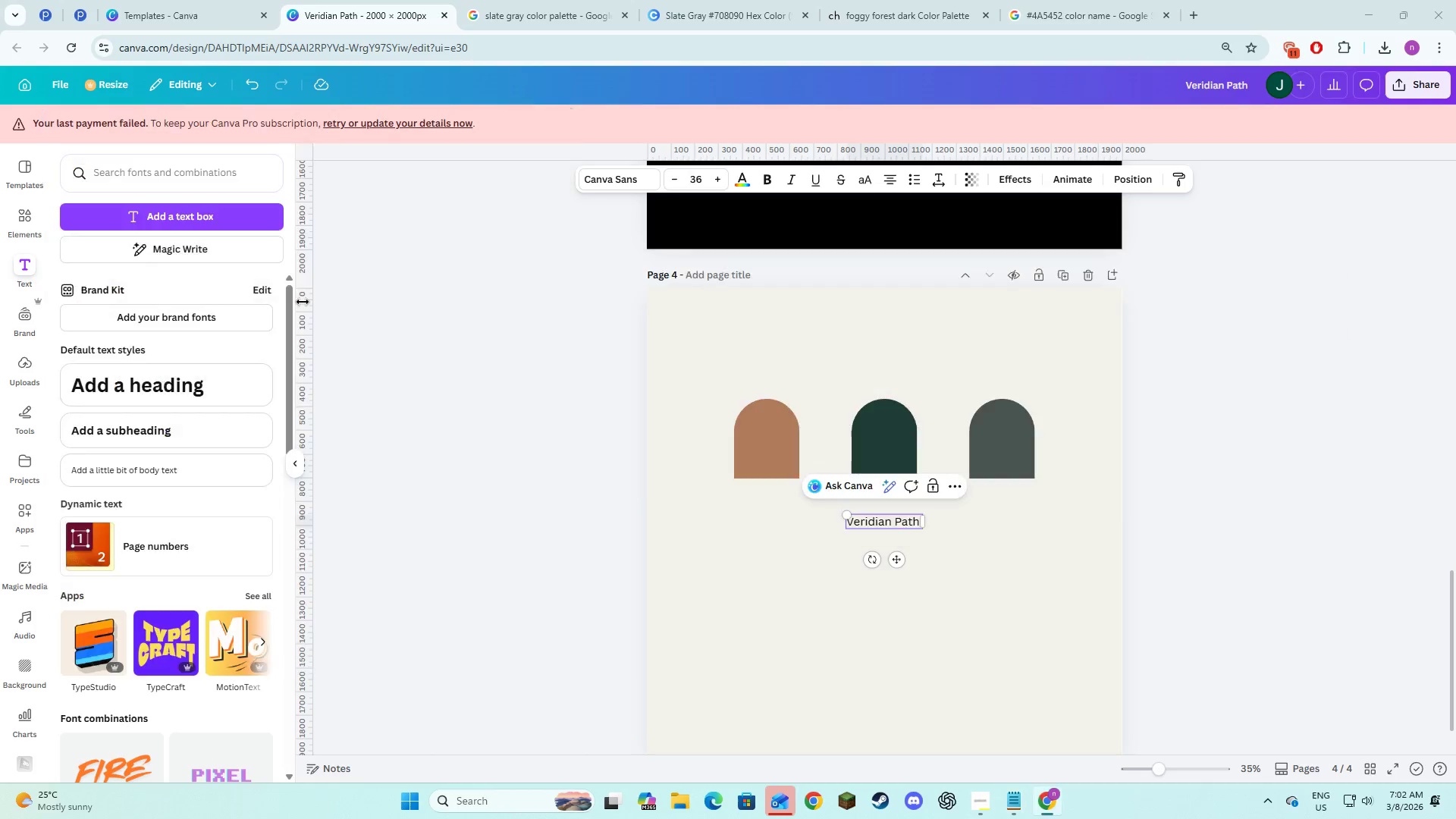 
key(Tab)
type(Brand S)
 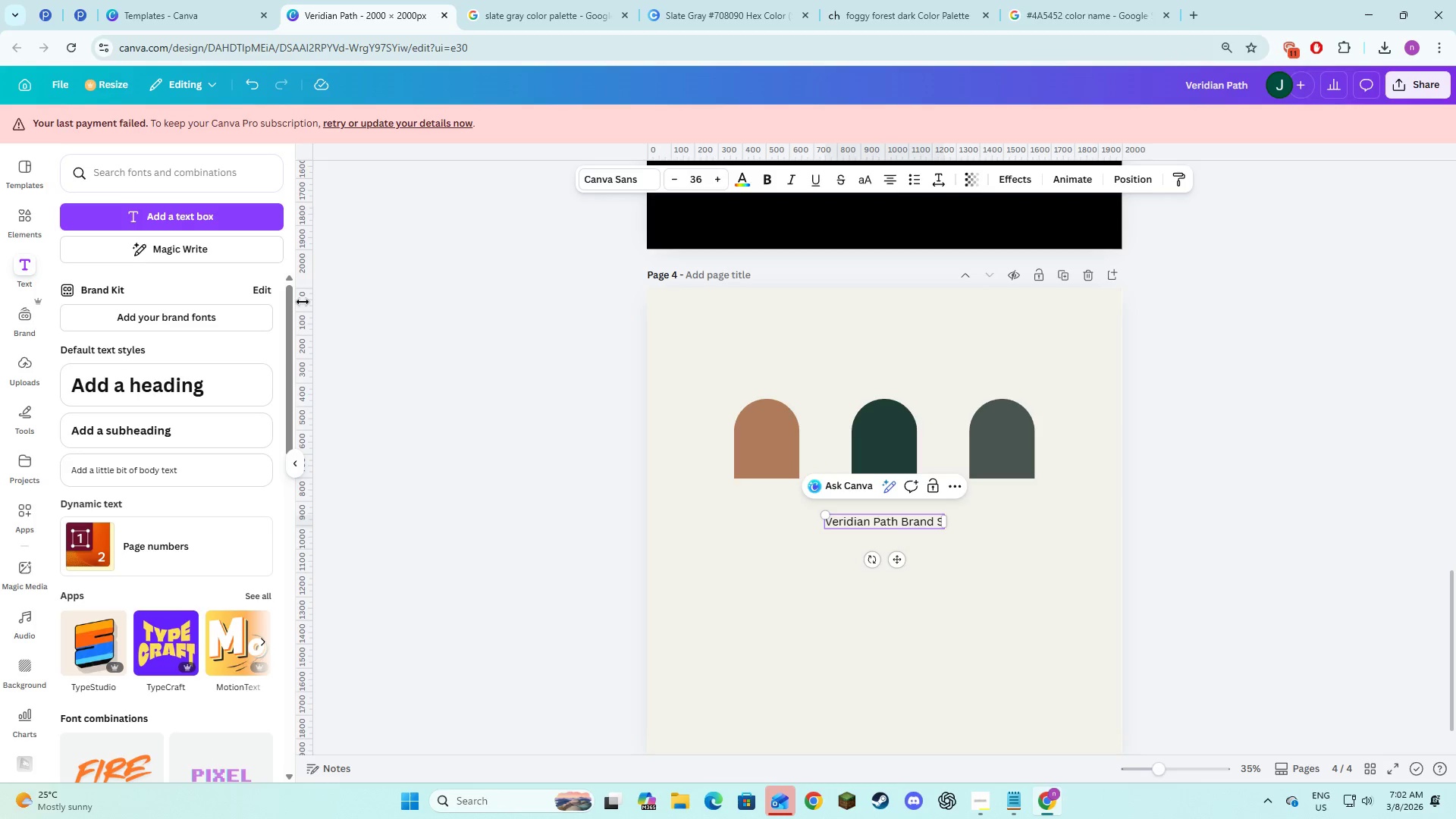 
key(Alt+AltLeft)
 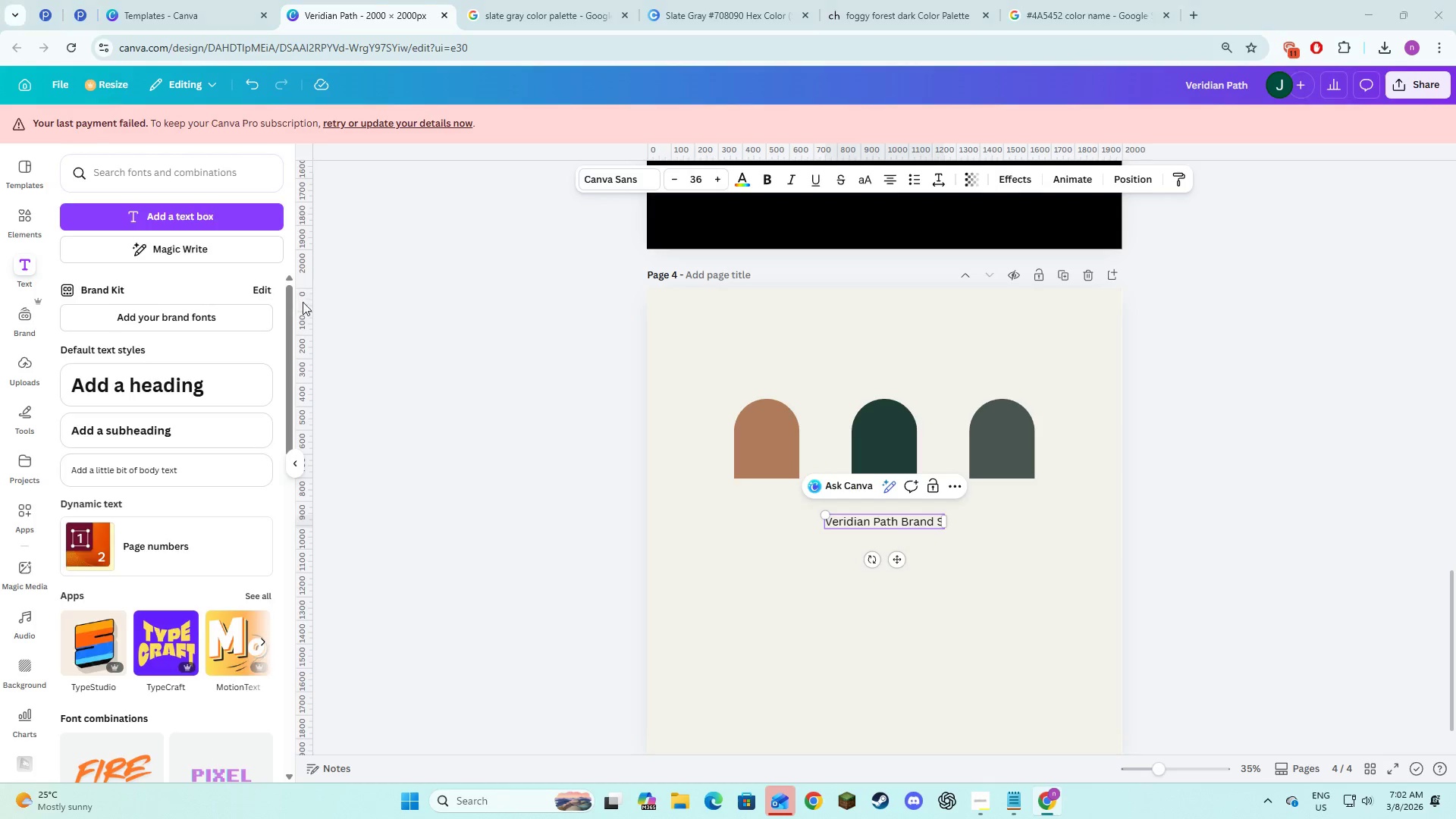 
key(Alt+Tab)
 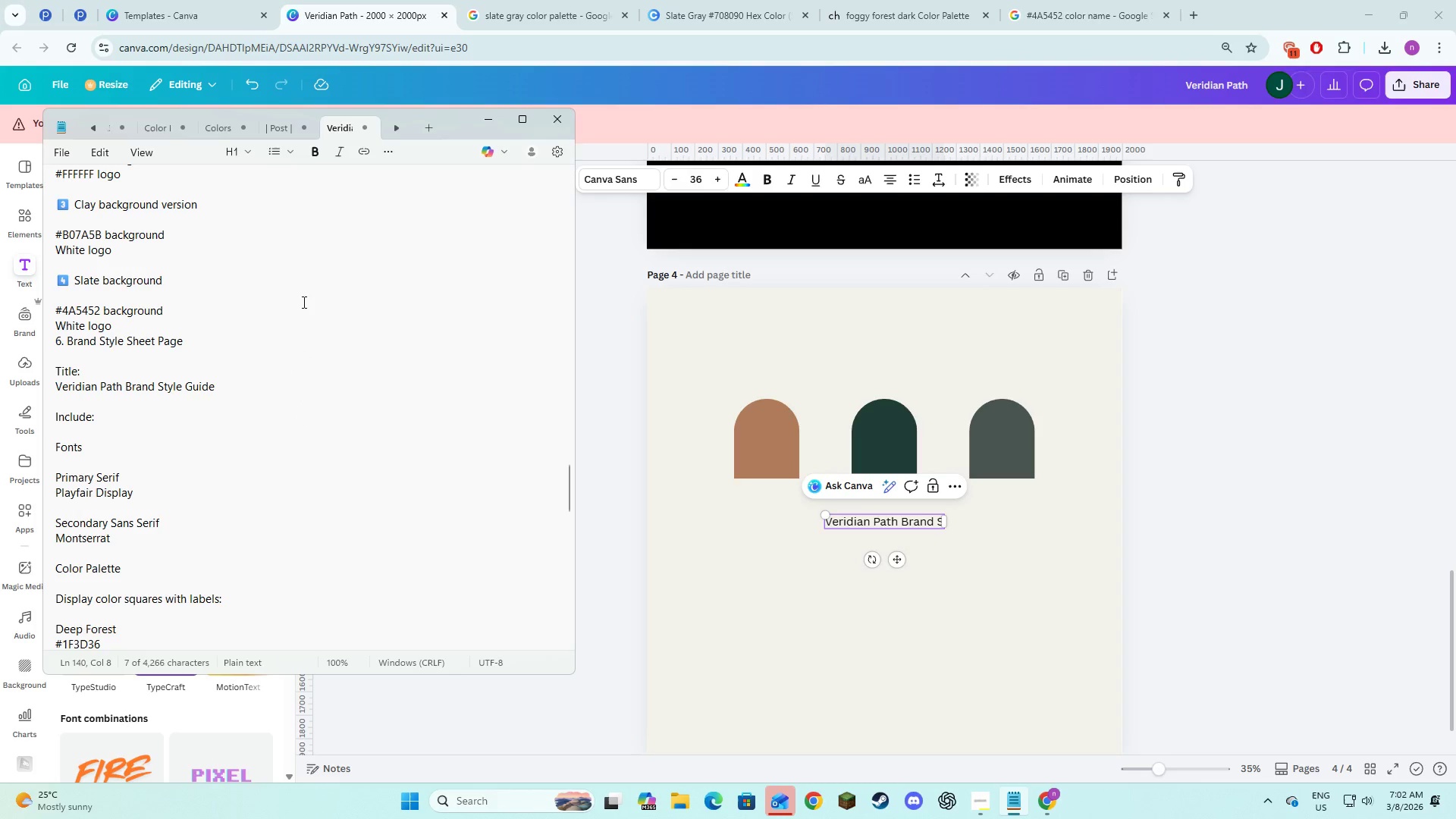 
key(Alt+AltLeft)
 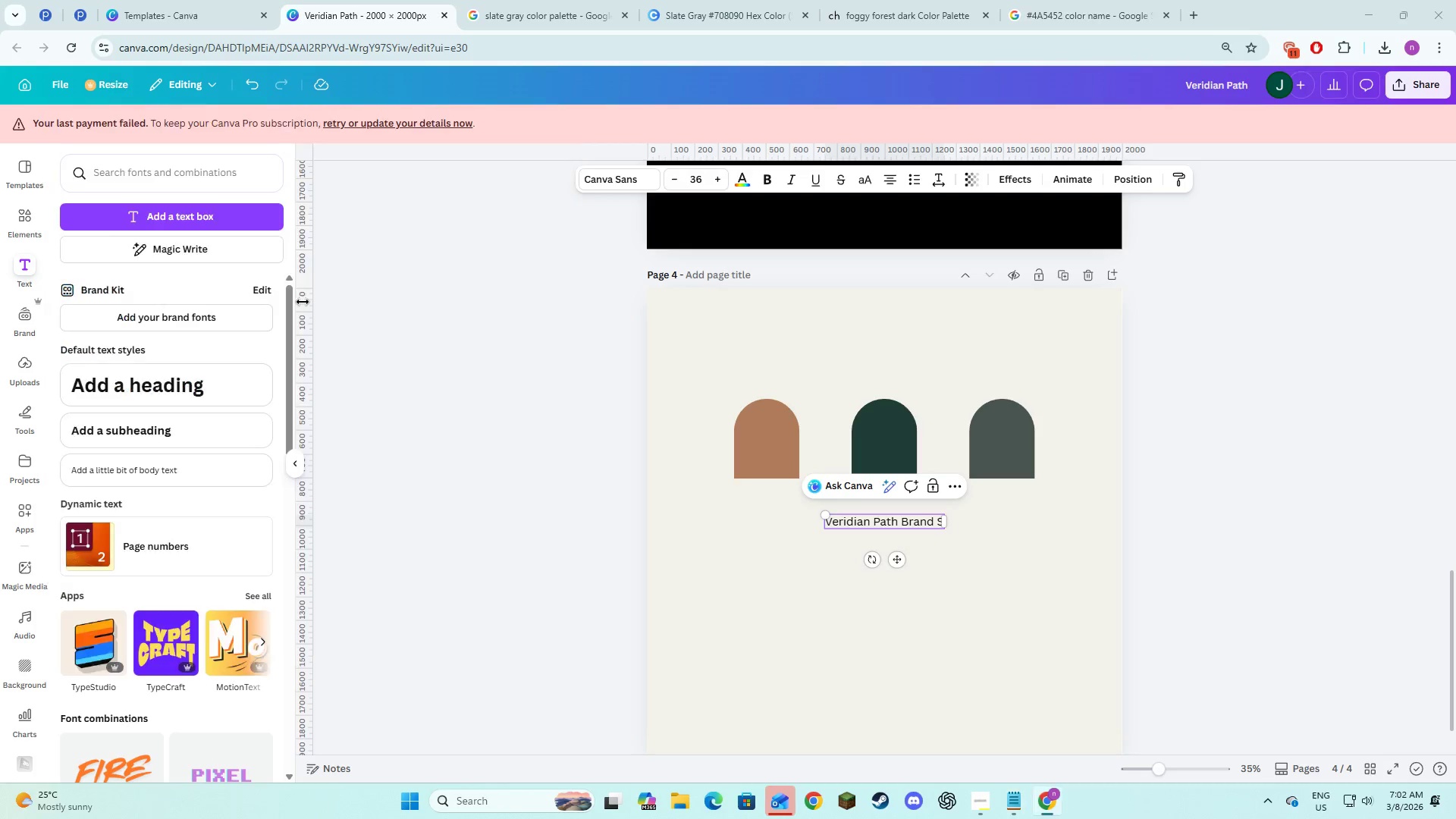 
key(Tab)
type(tyle Guide)
 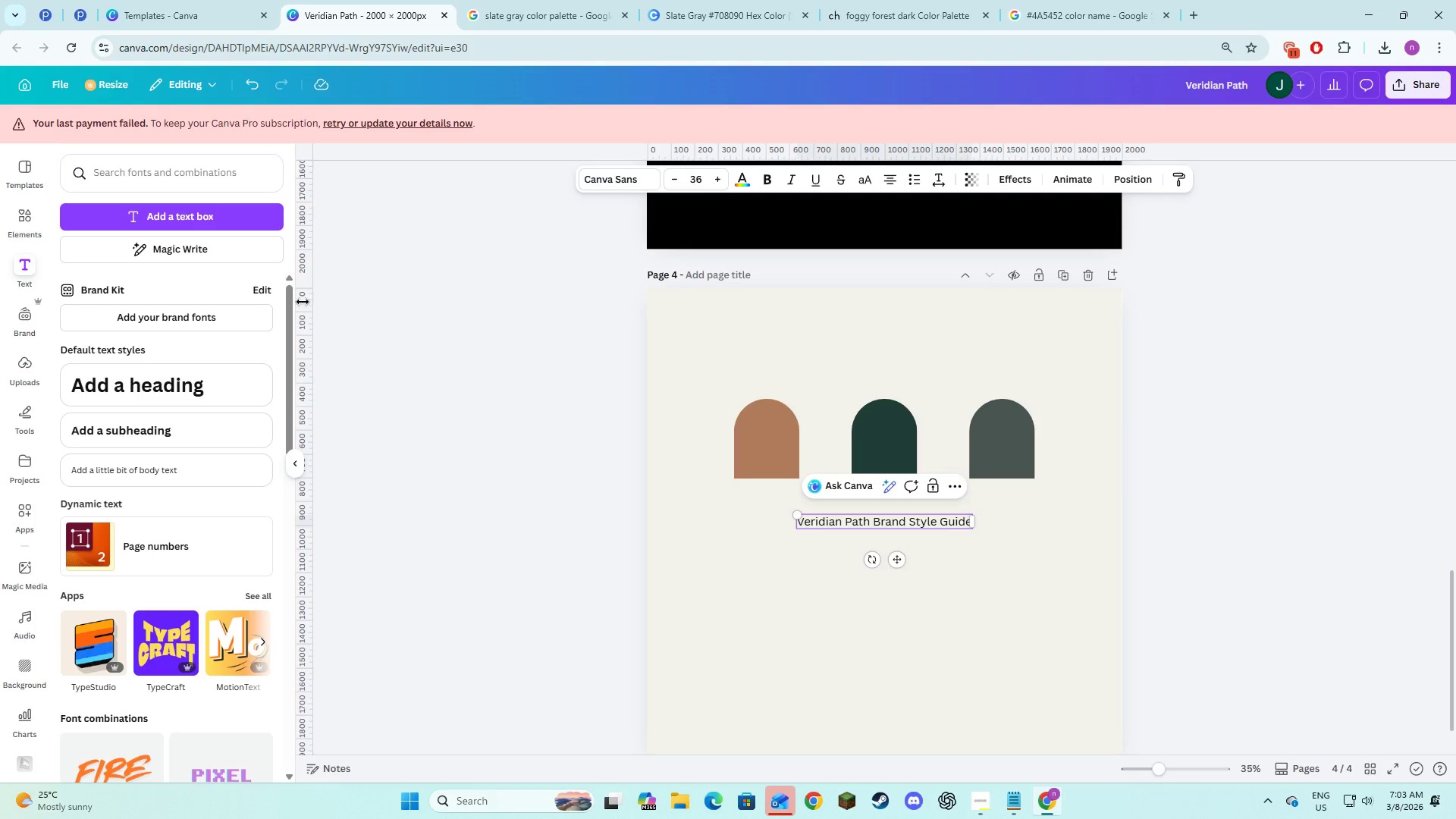 
key(Control+A)
 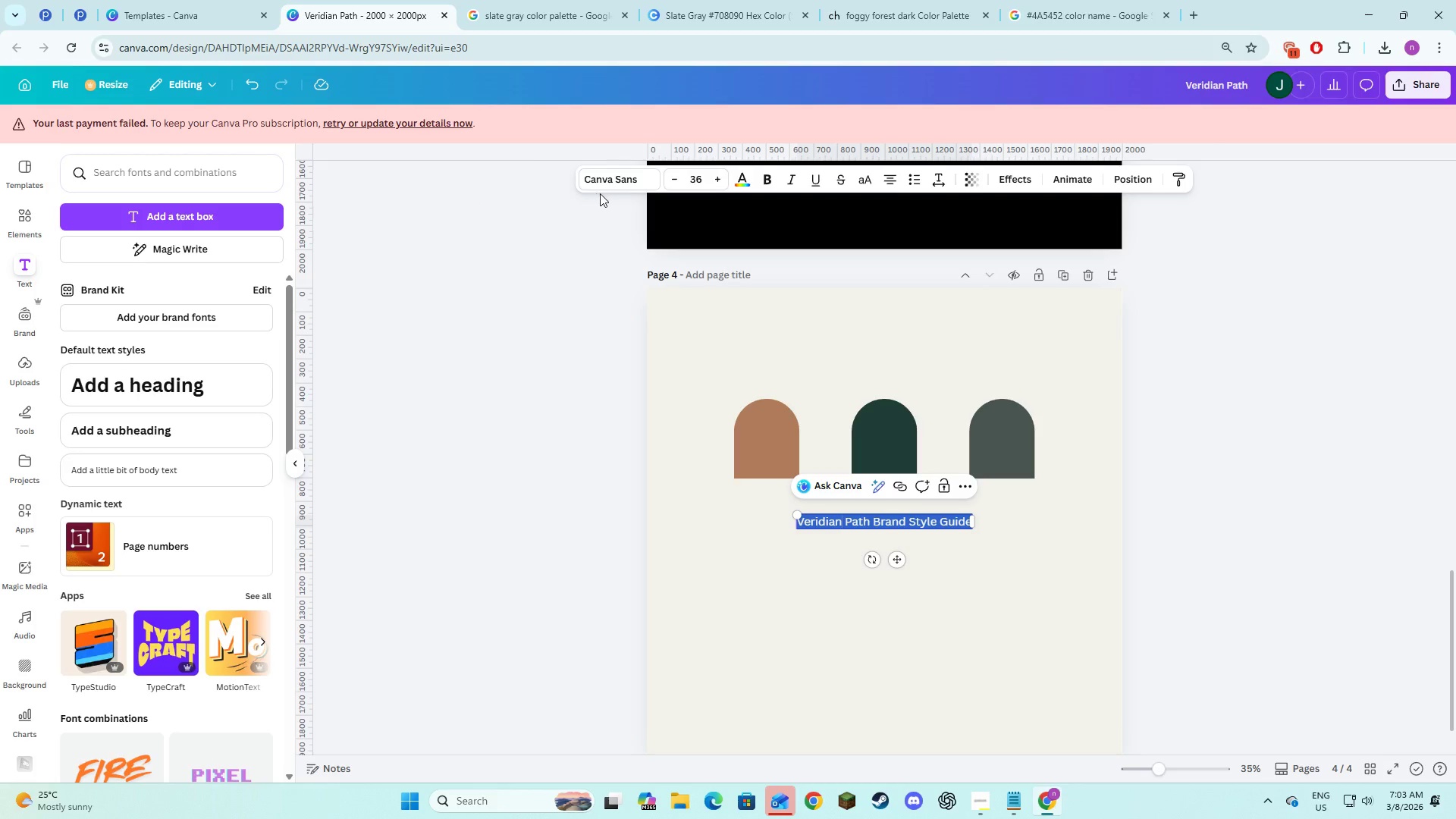 
left_click([619, 178])
 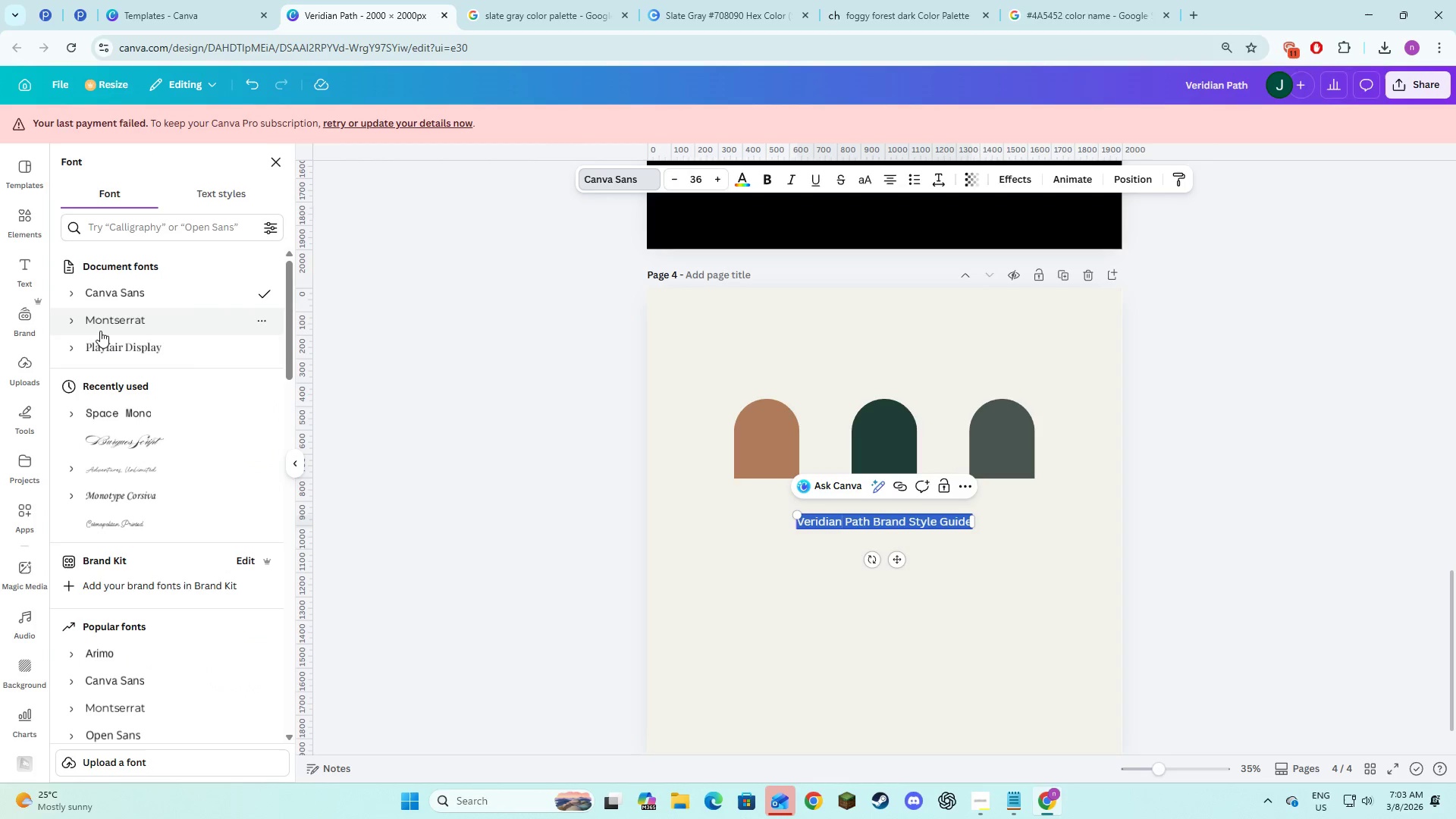 
left_click([93, 347])
 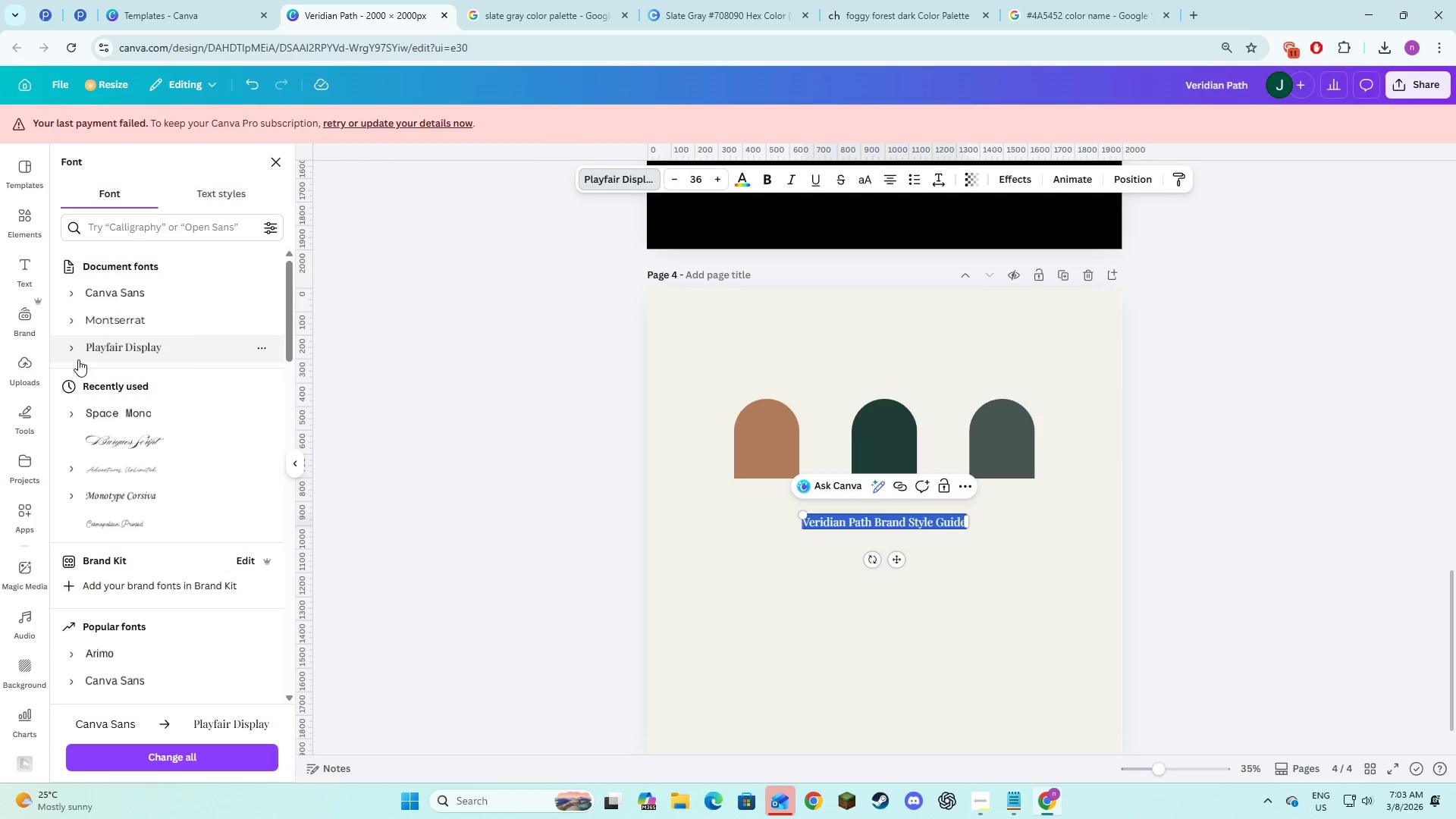 
left_click([74, 359])
 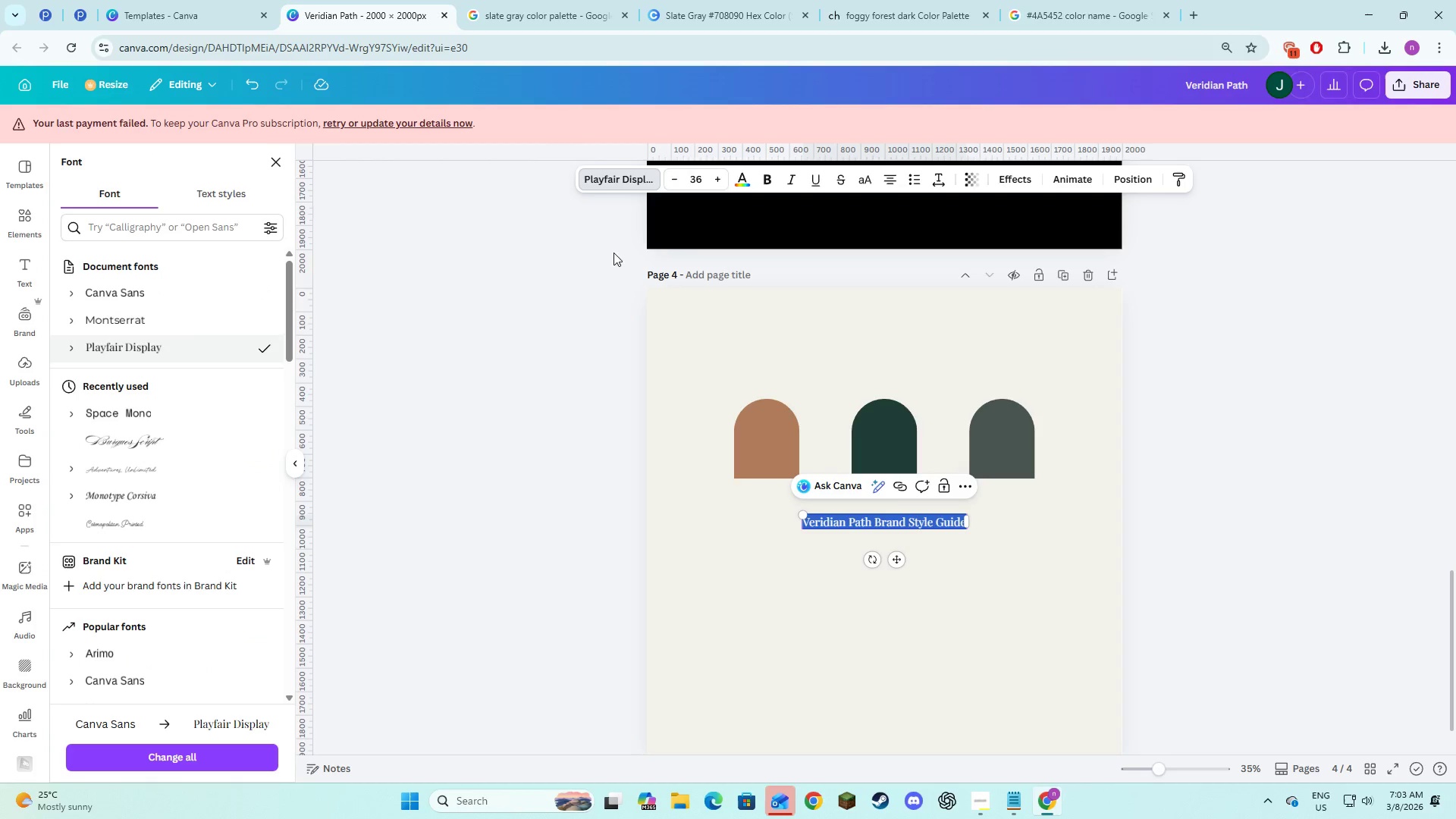 
left_click([703, 186])
 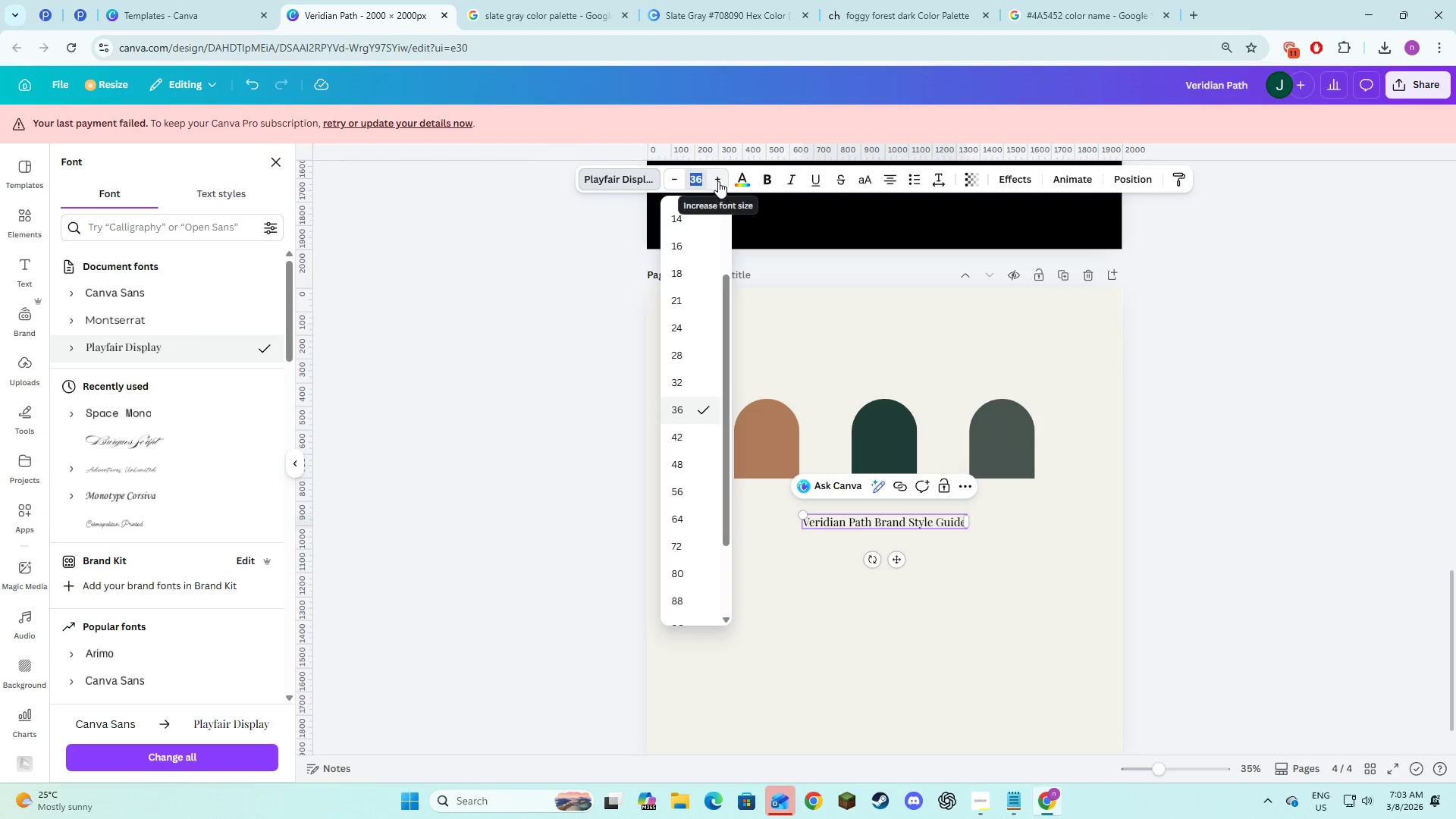 
double_click([718, 181])
 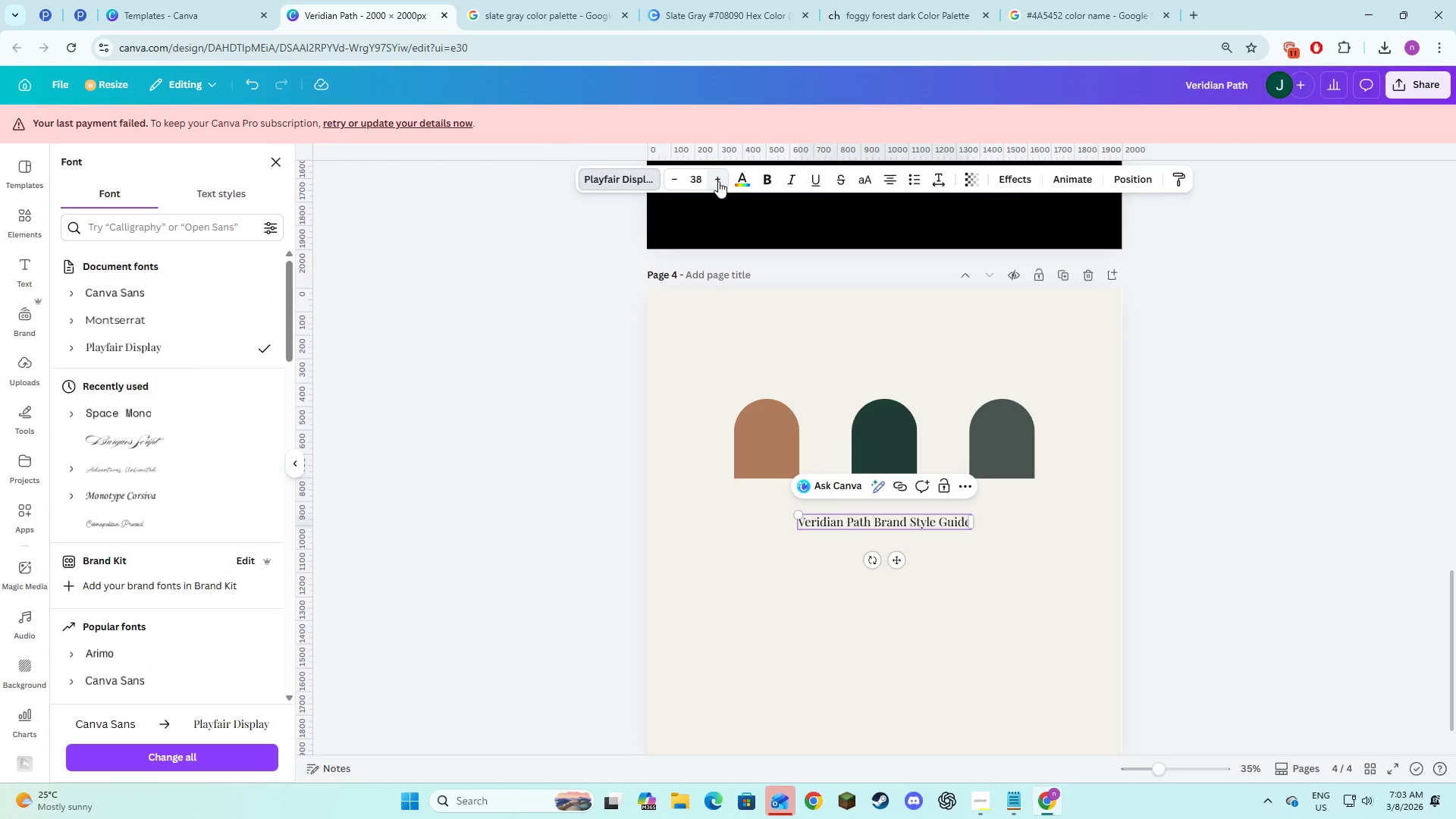 
triple_click([718, 181])
 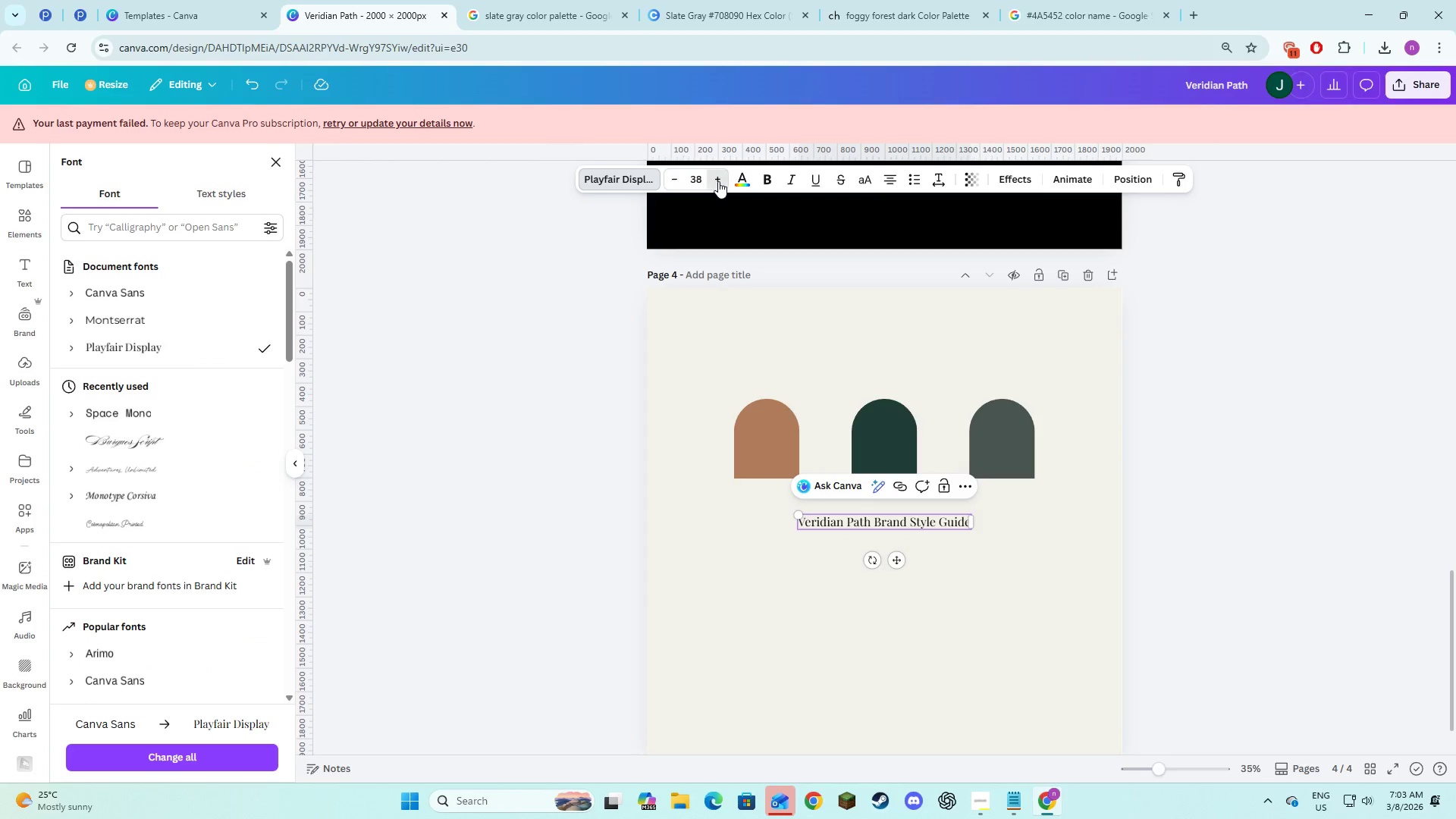 
triple_click([718, 181])
 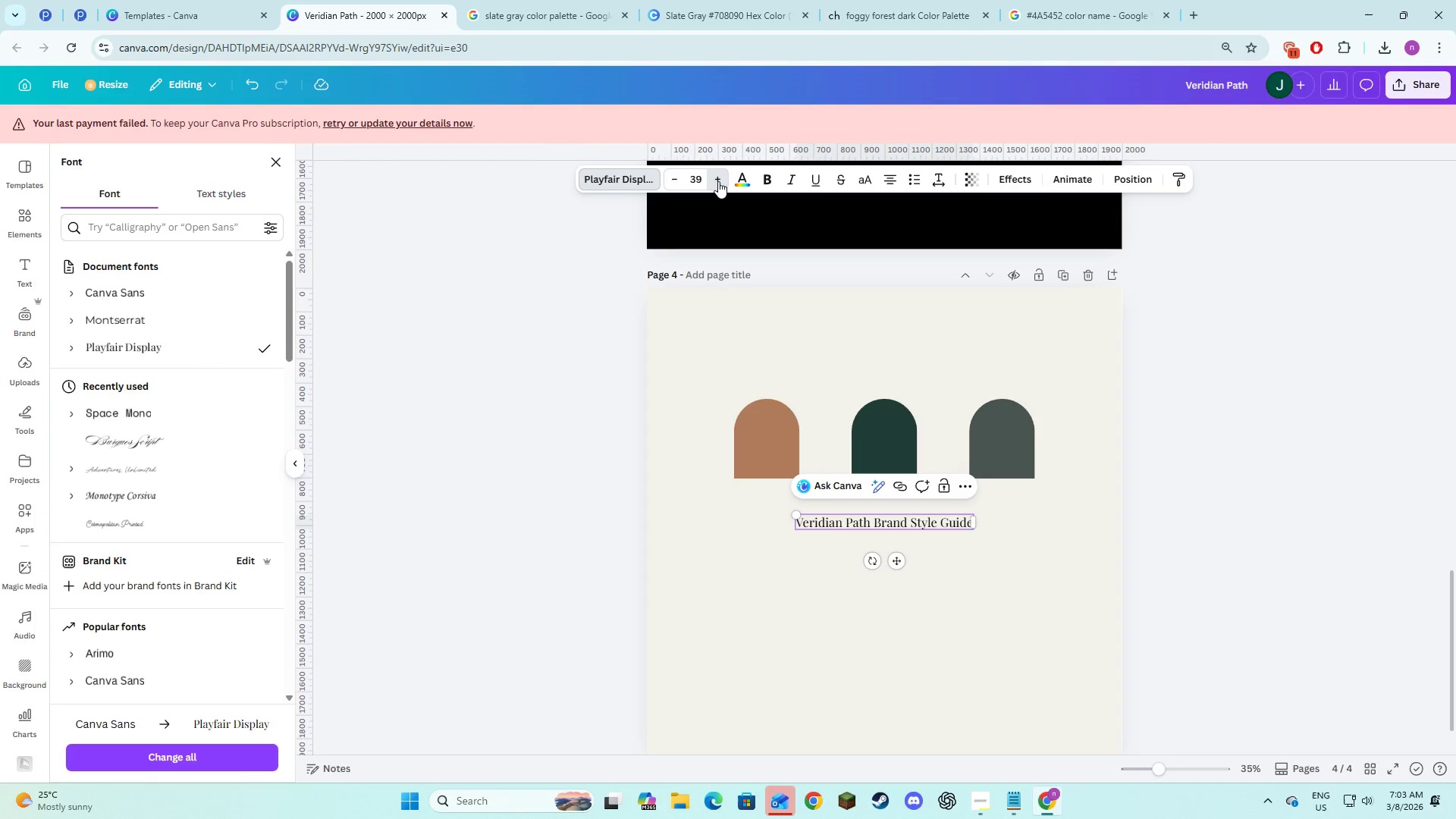 
triple_click([718, 181])
 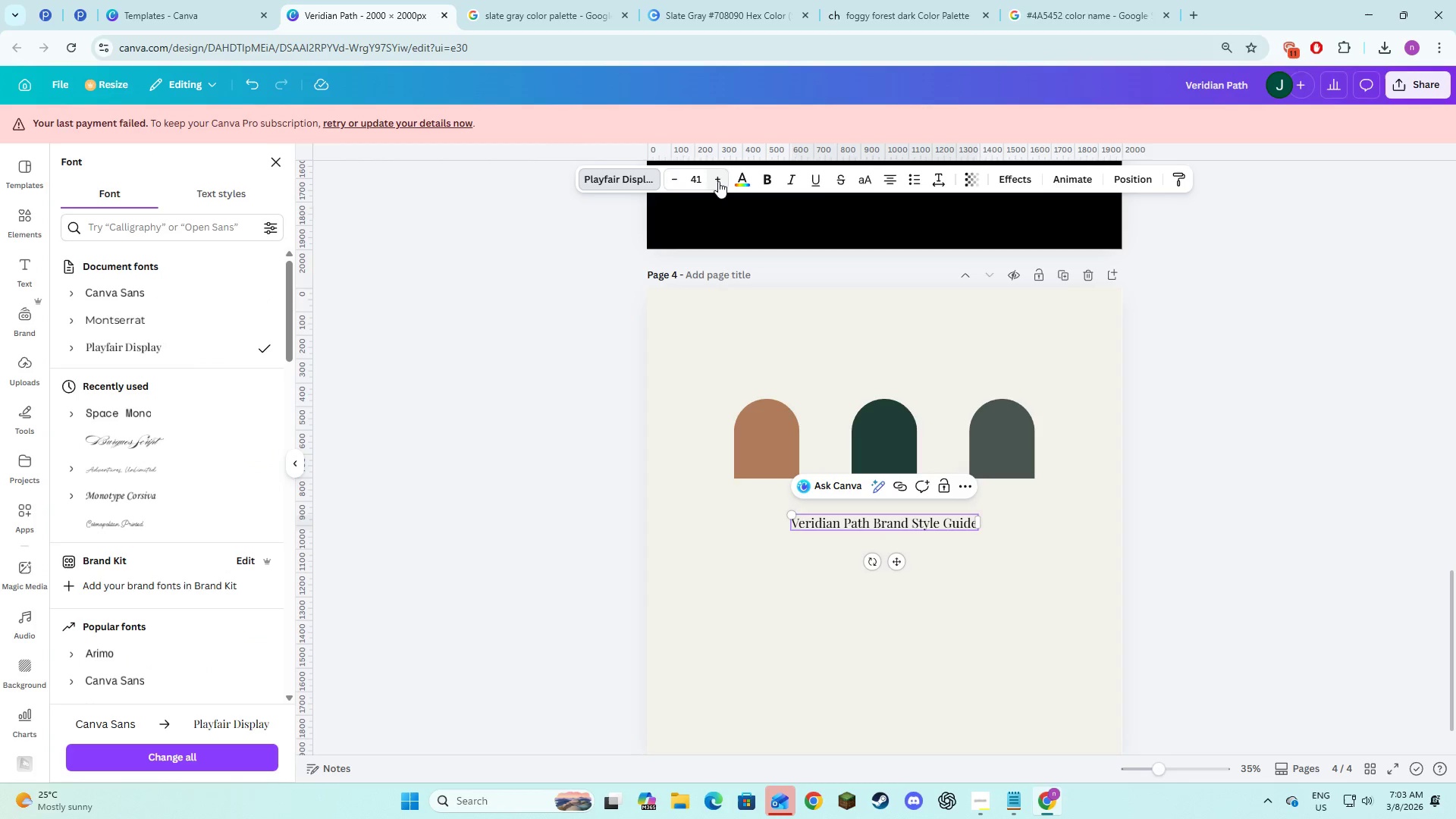 
triple_click([718, 181])
 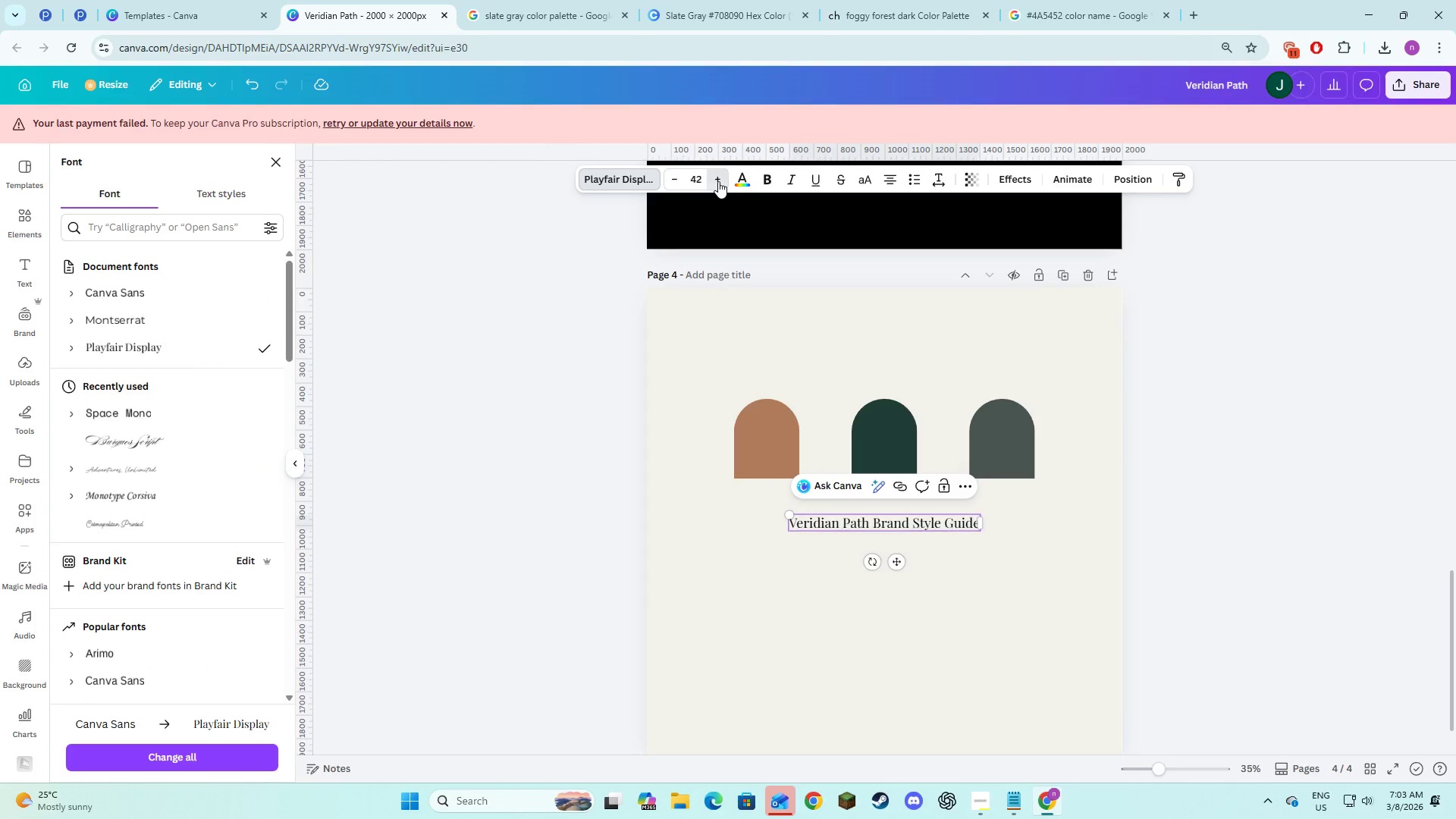 
triple_click([718, 181])
 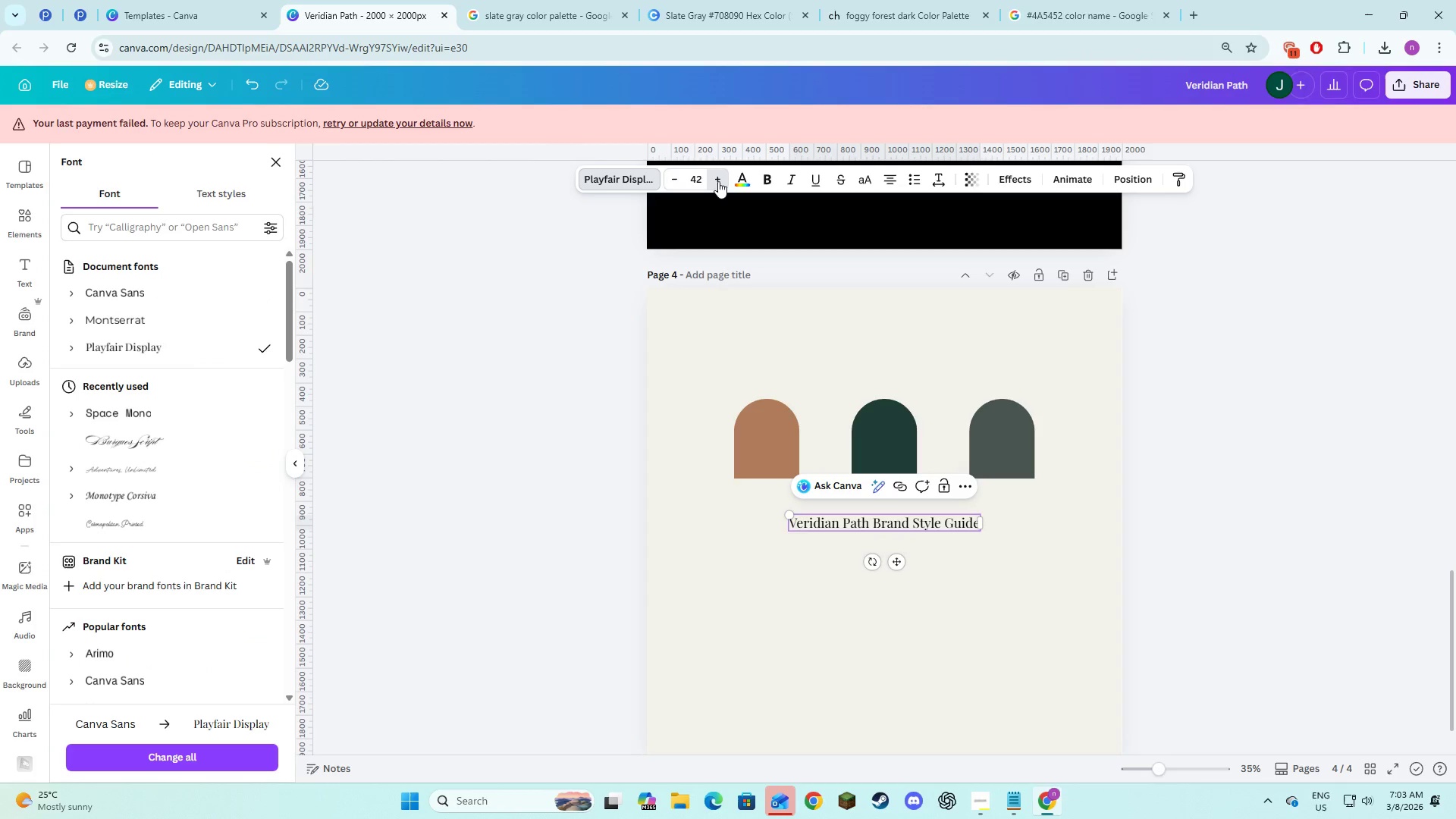 
triple_click([718, 181])
 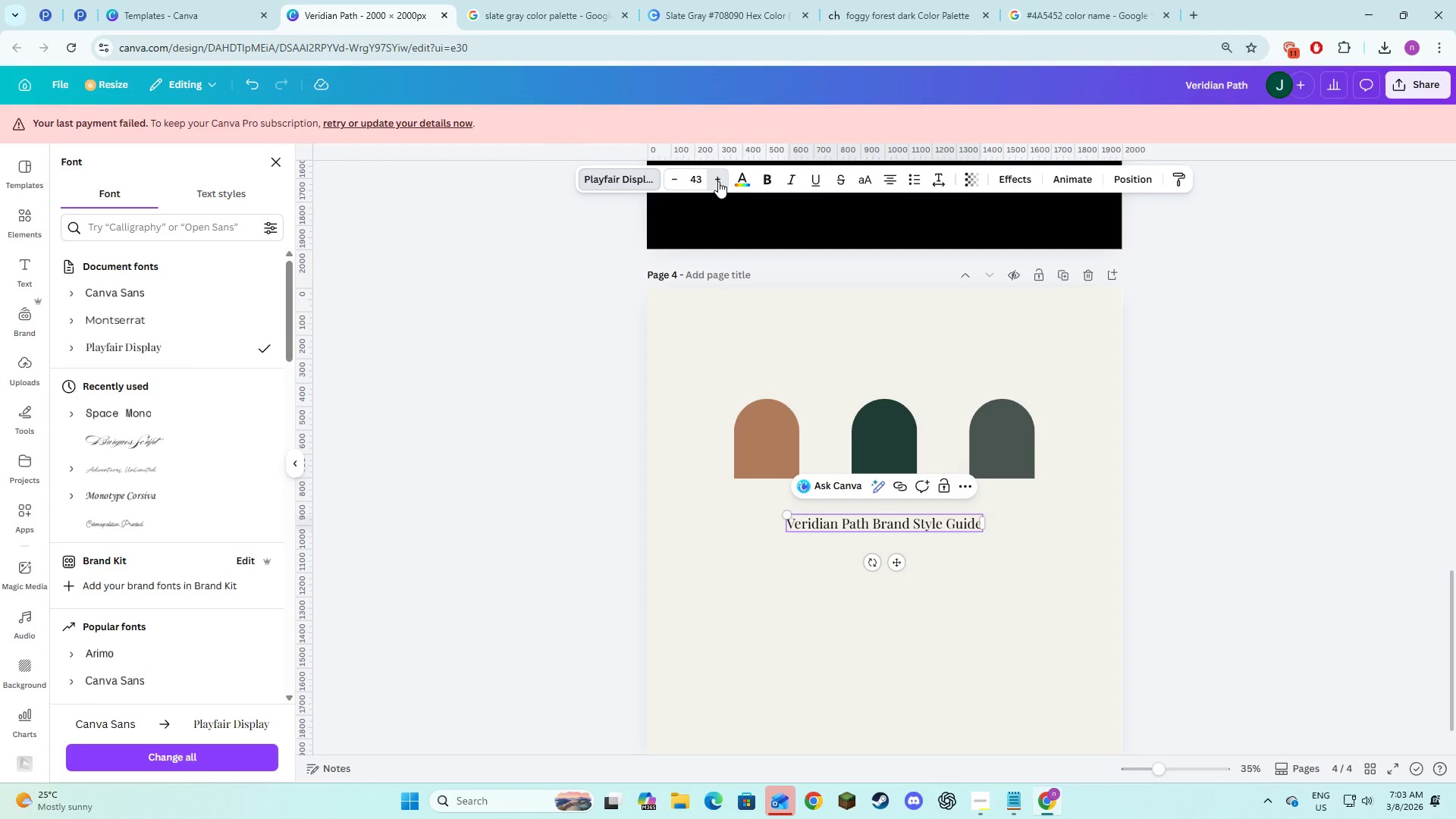 
triple_click([718, 181])
 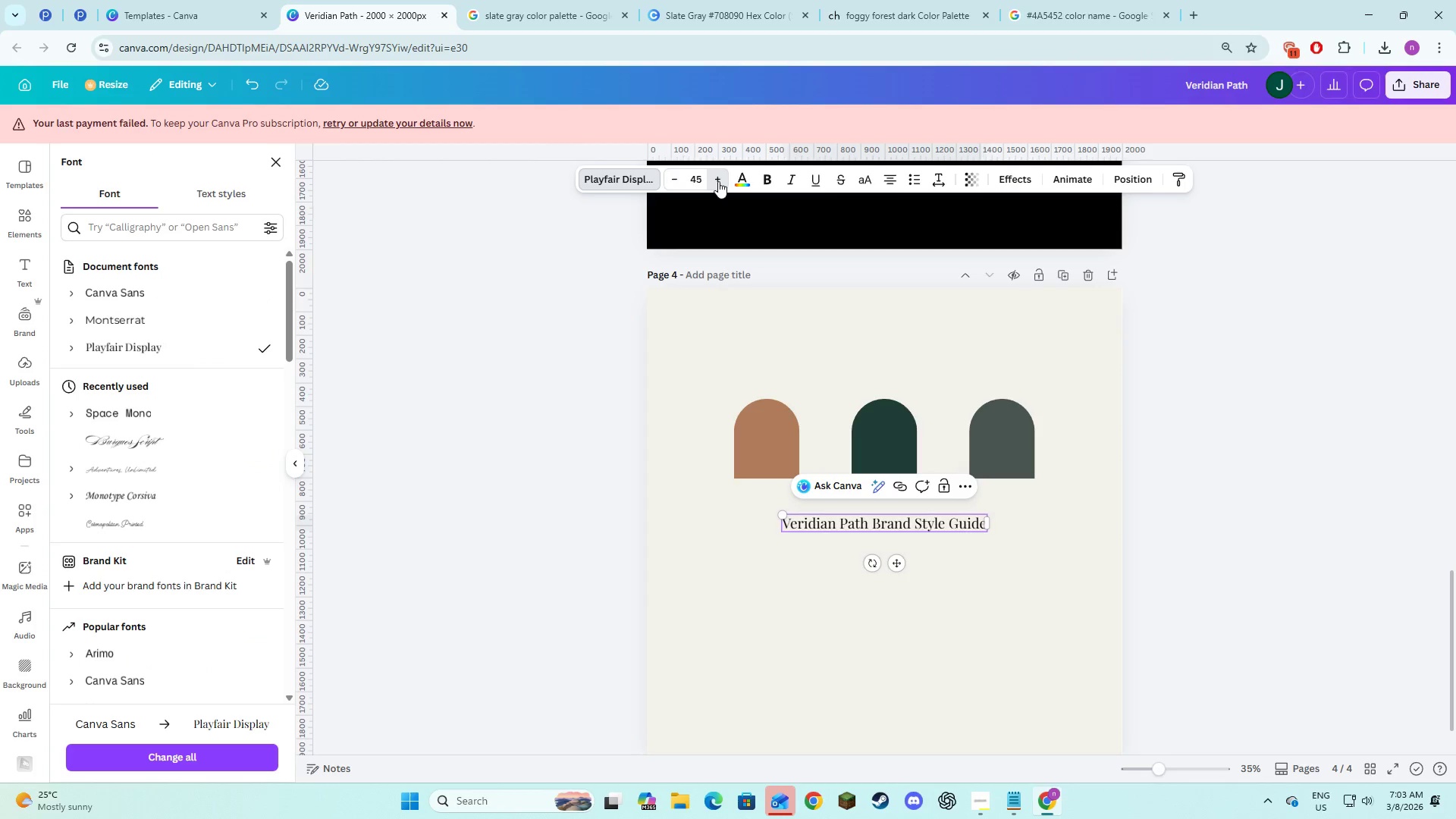 
triple_click([718, 181])
 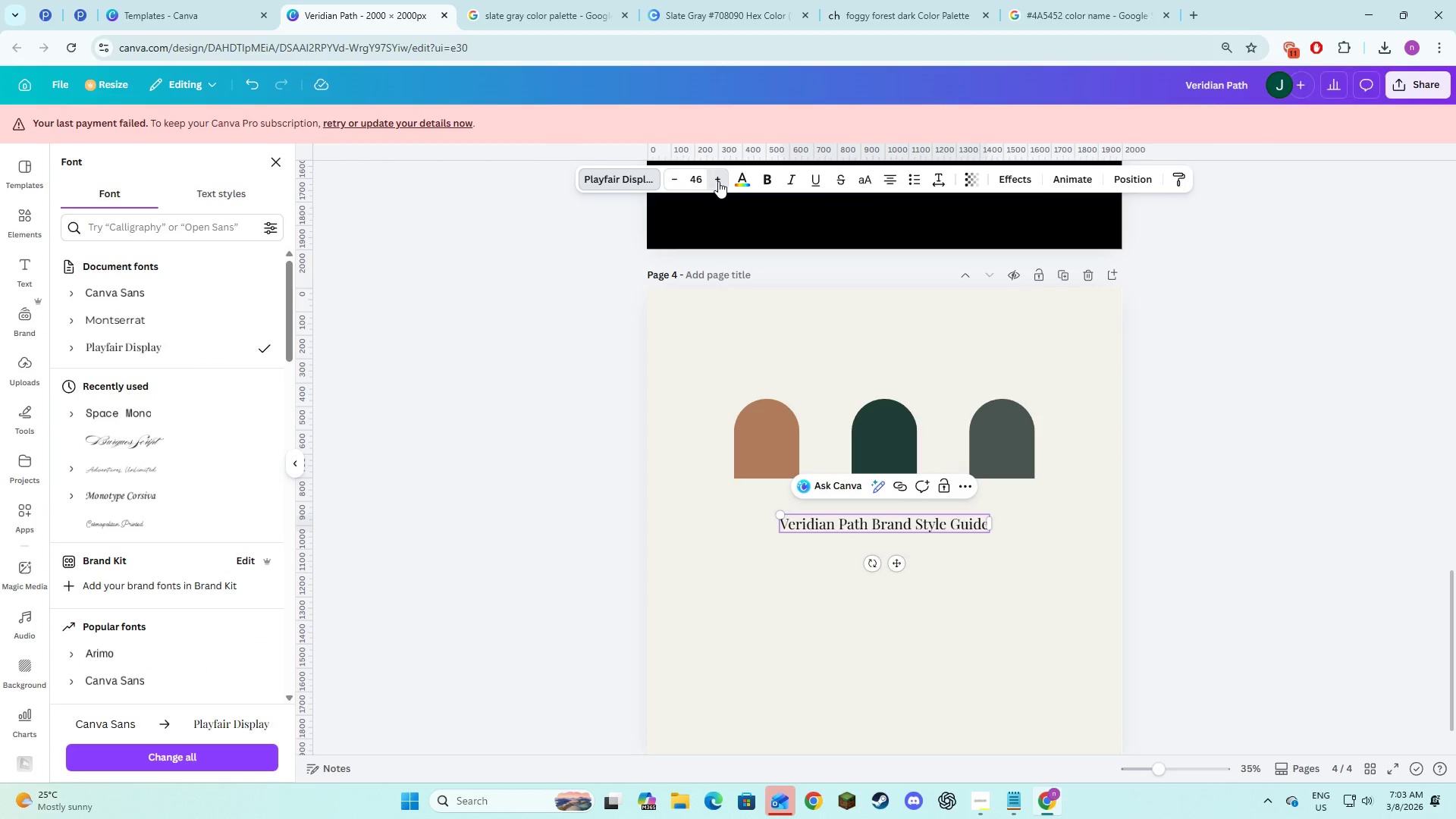 
triple_click([718, 181])
 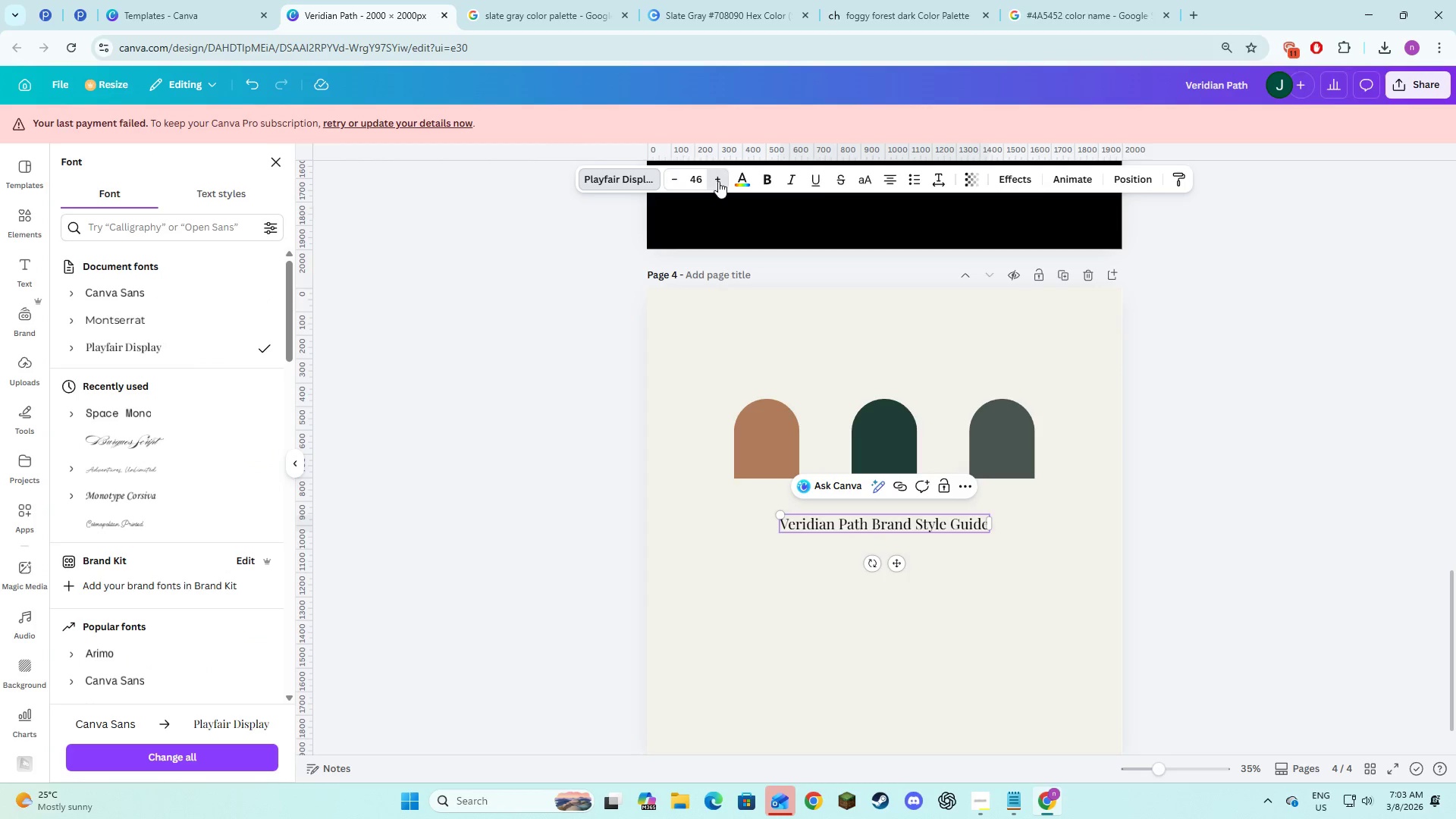 
triple_click([718, 181])
 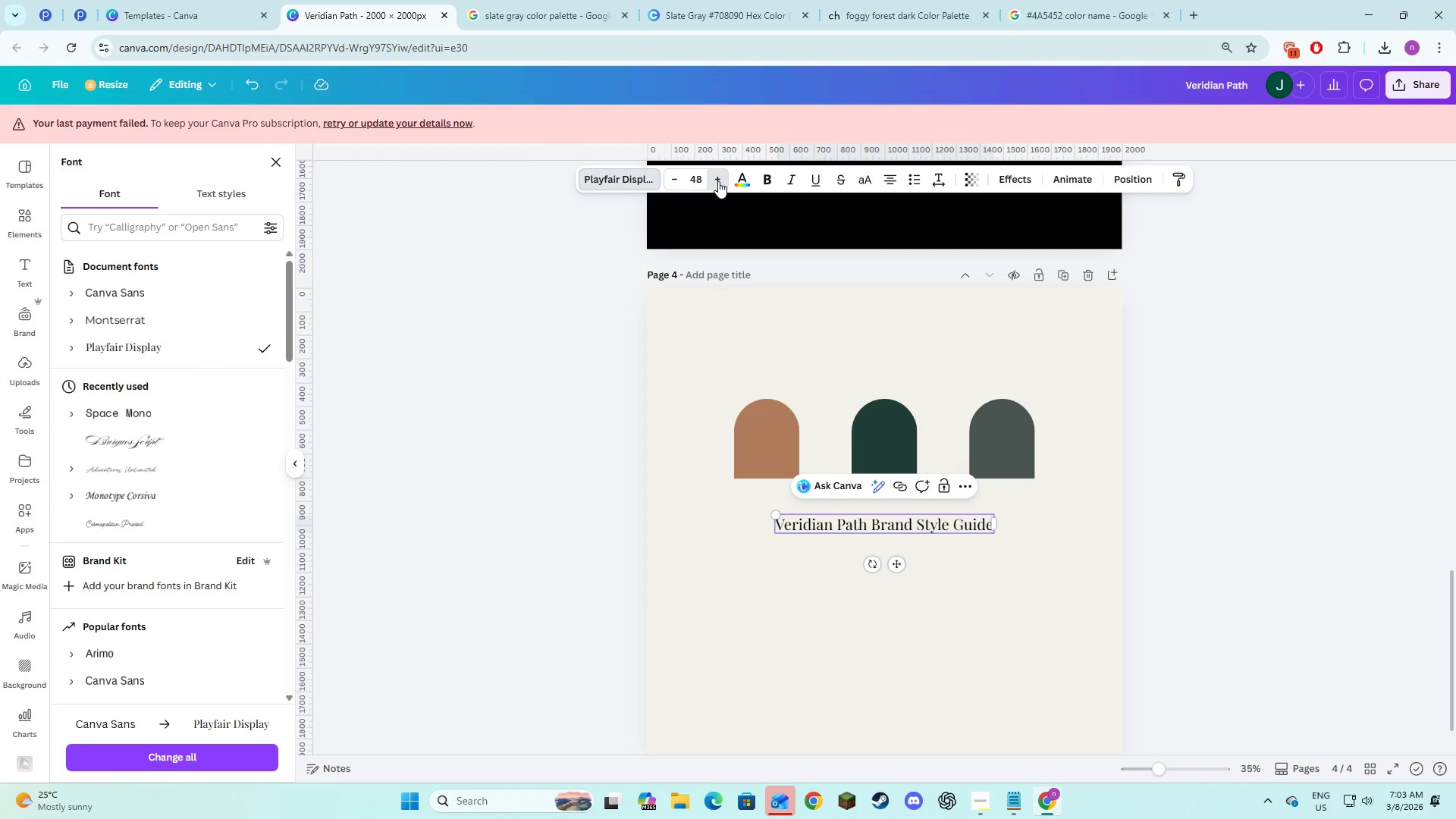 
triple_click([718, 181])
 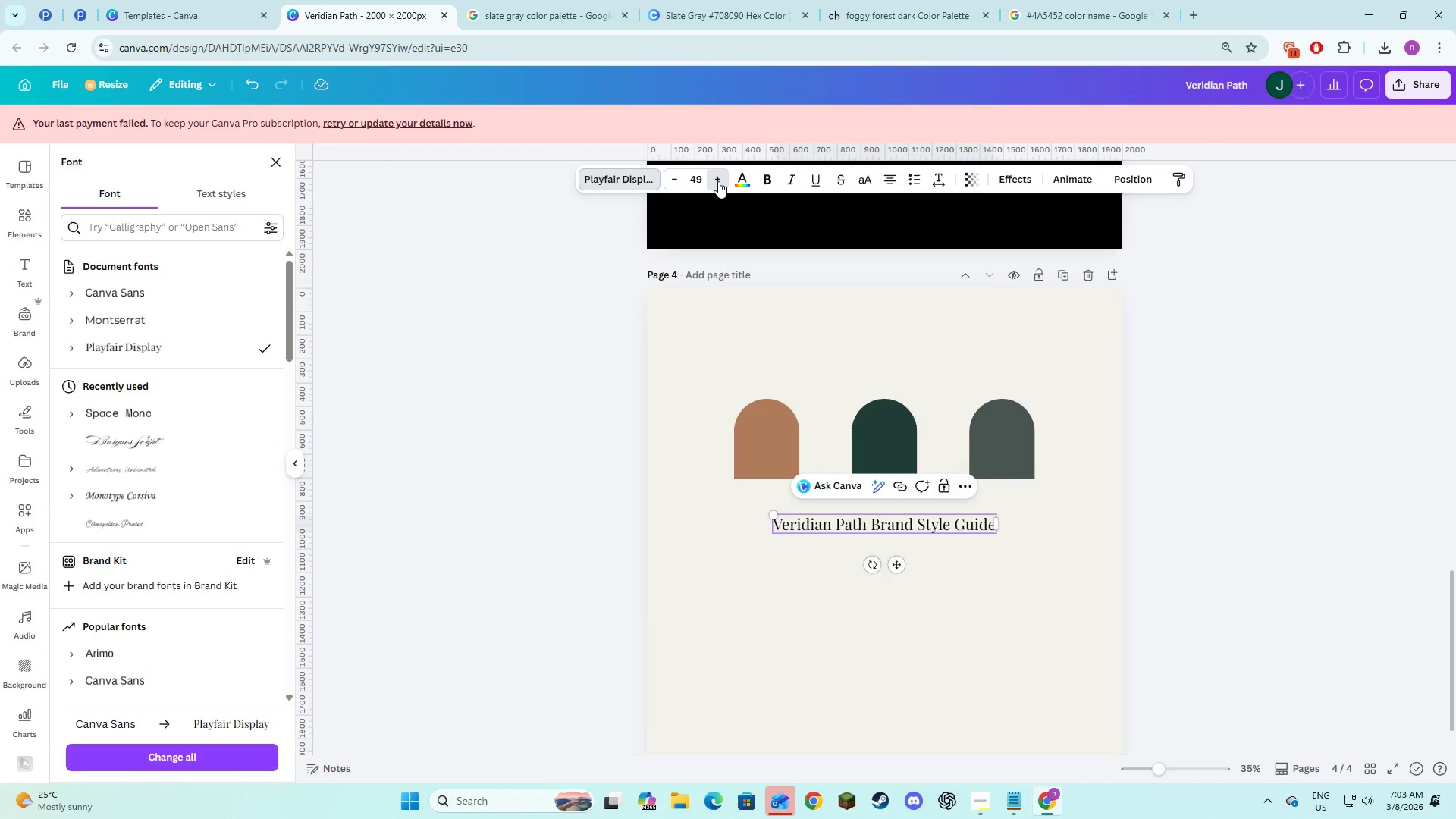 
triple_click([718, 181])
 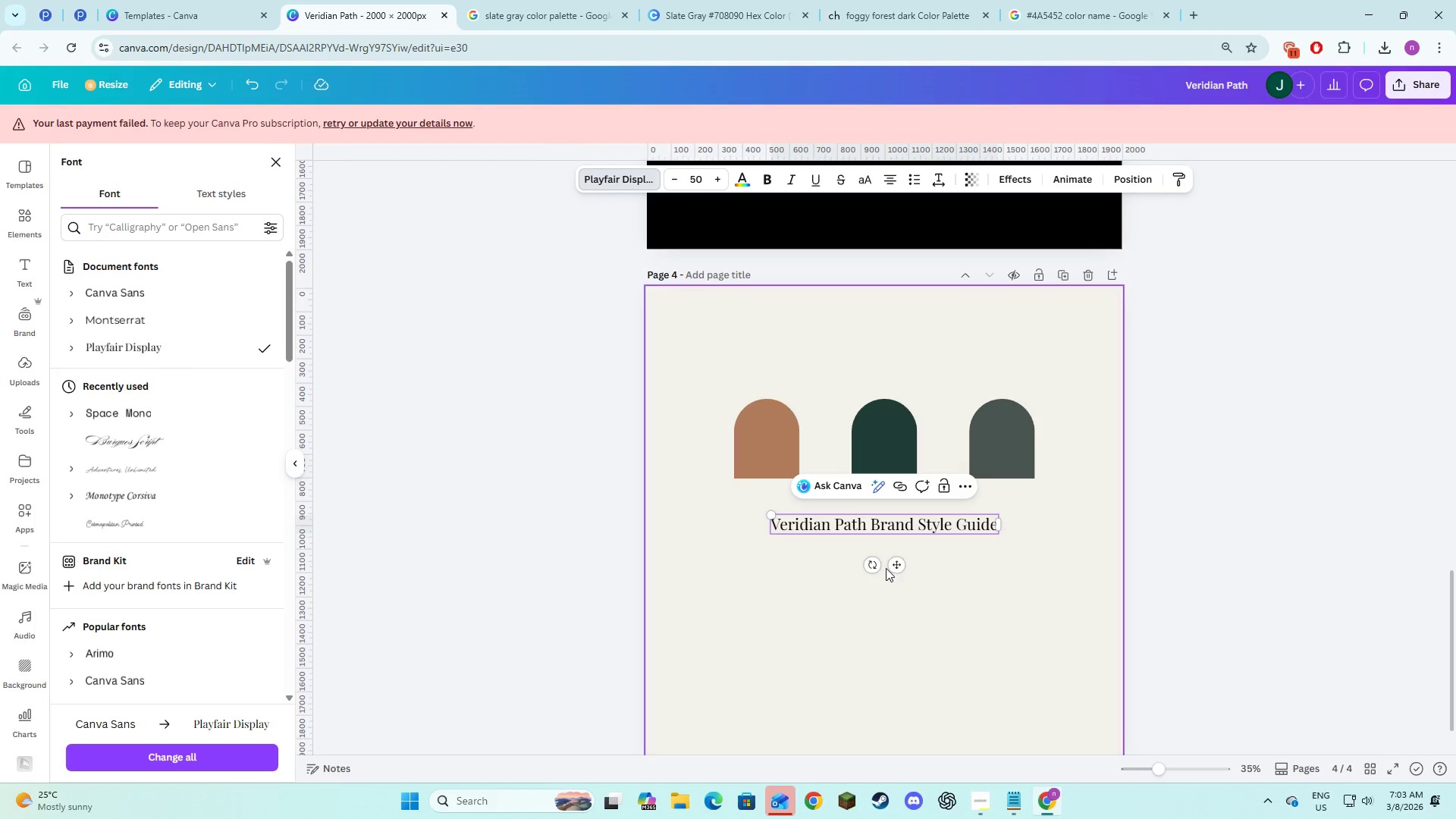 
left_click_drag(start_coordinate=[896, 564], to_coordinate=[894, 385])
 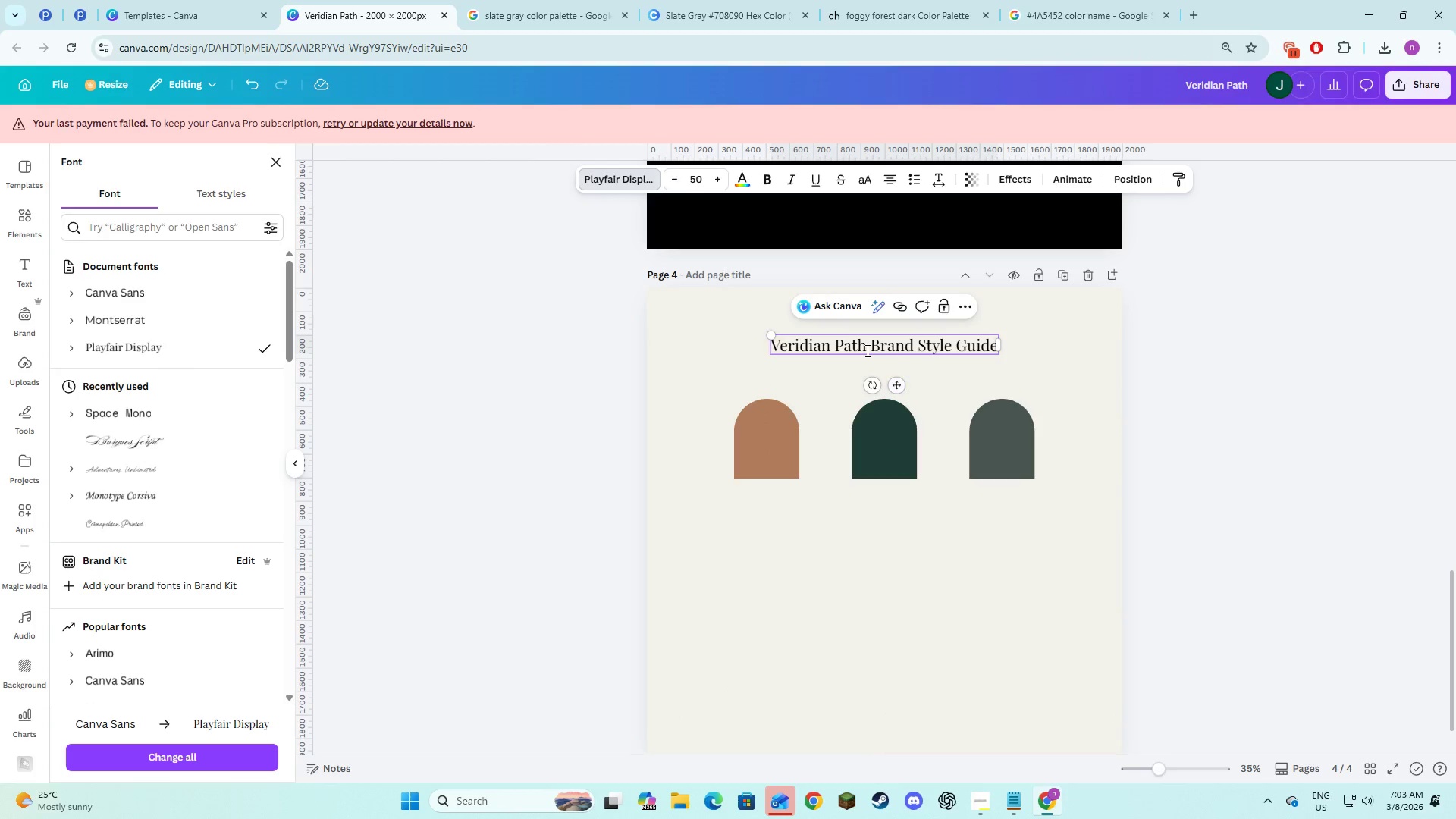 
left_click([866, 350])
 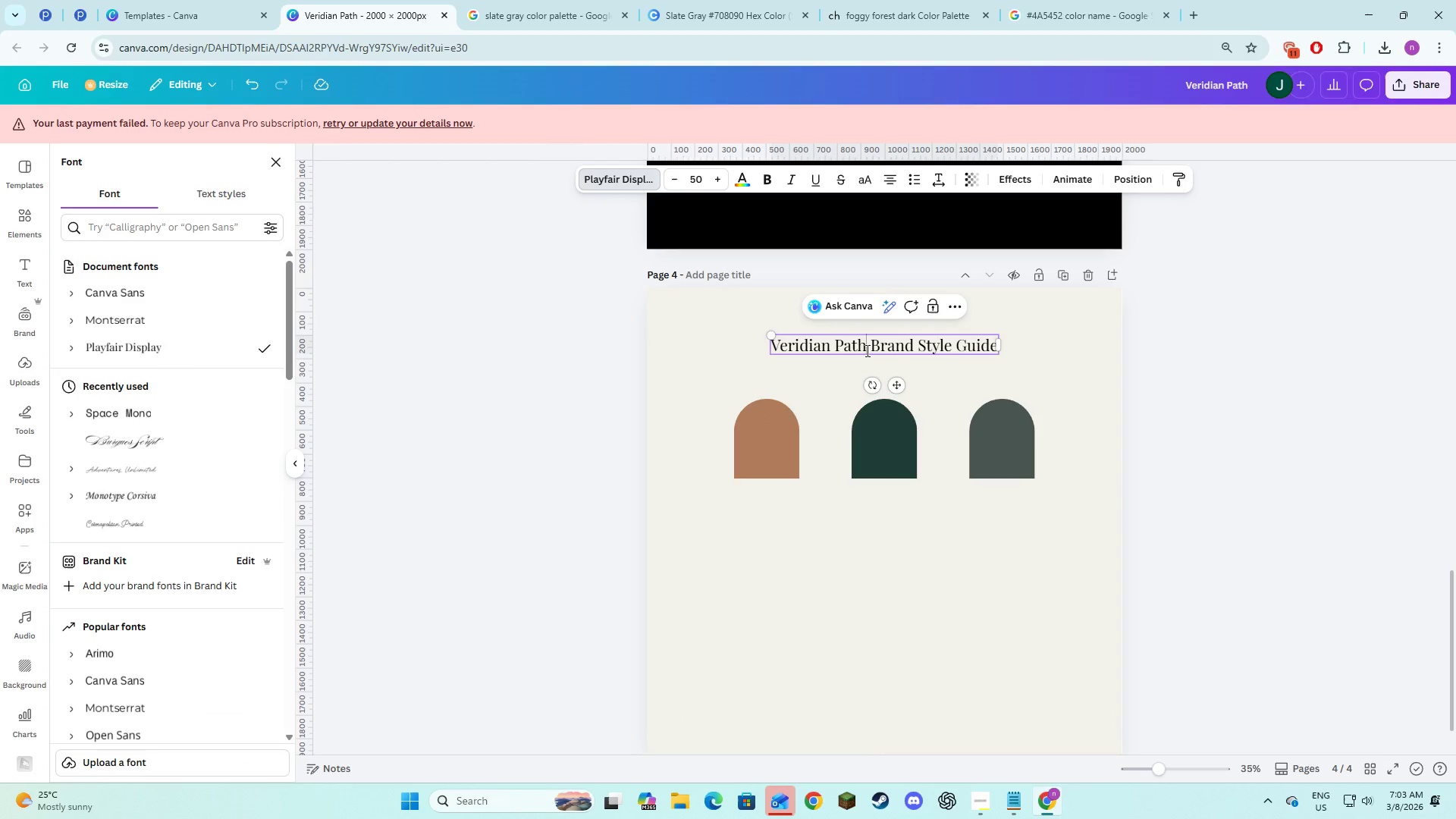 
key(Control+A)
 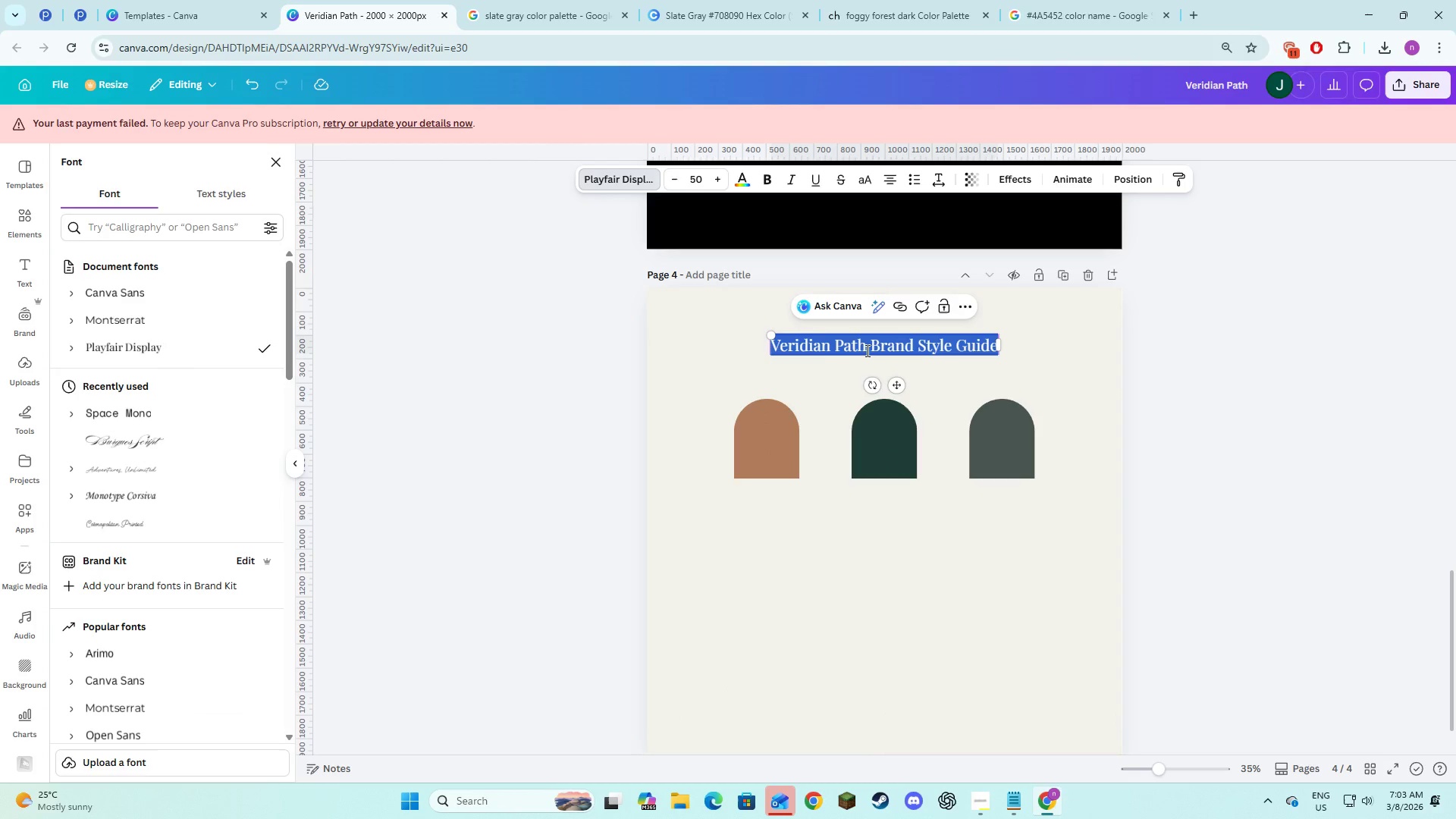 
key(Control+C)
 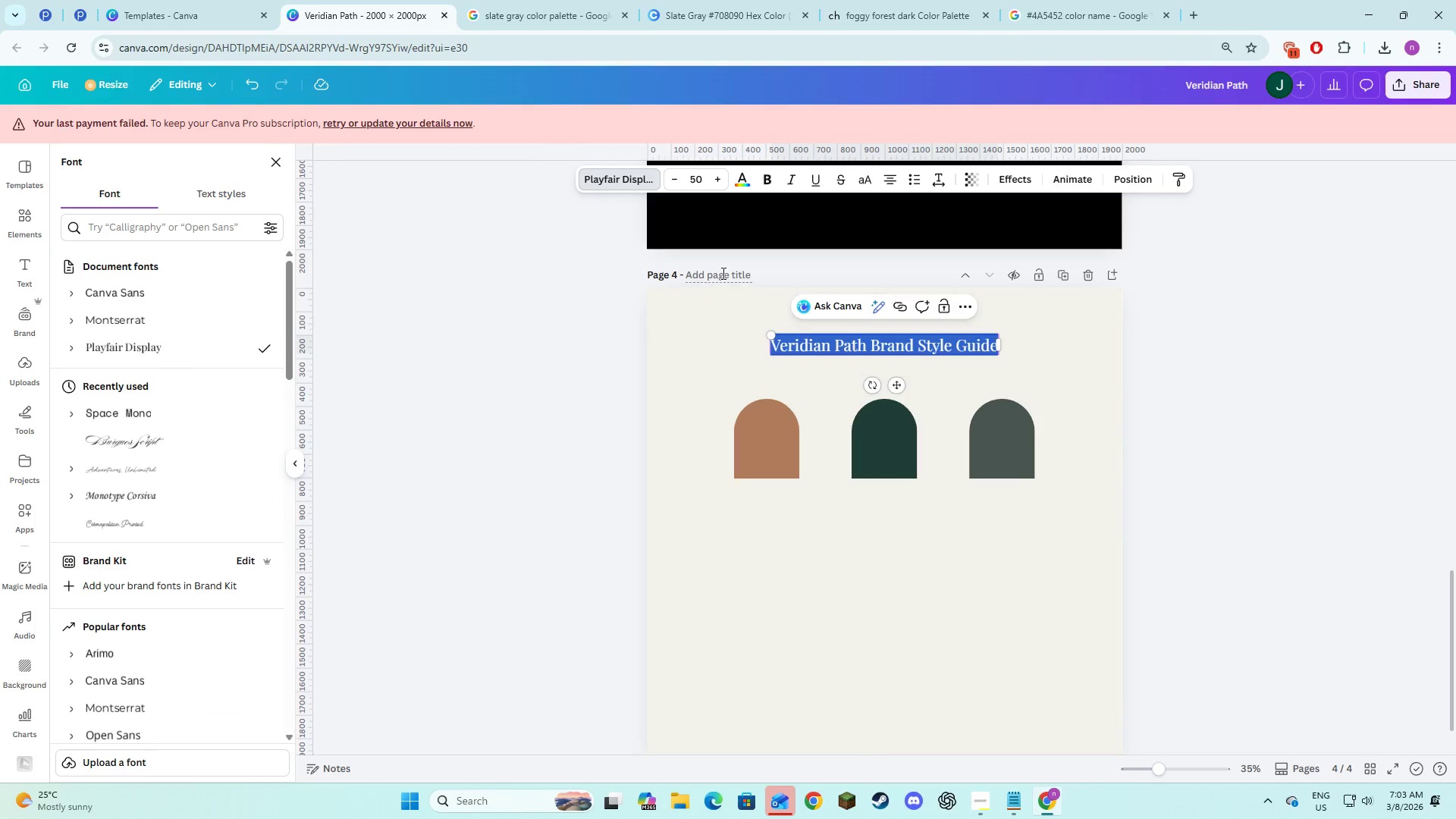 
left_click([722, 273])
 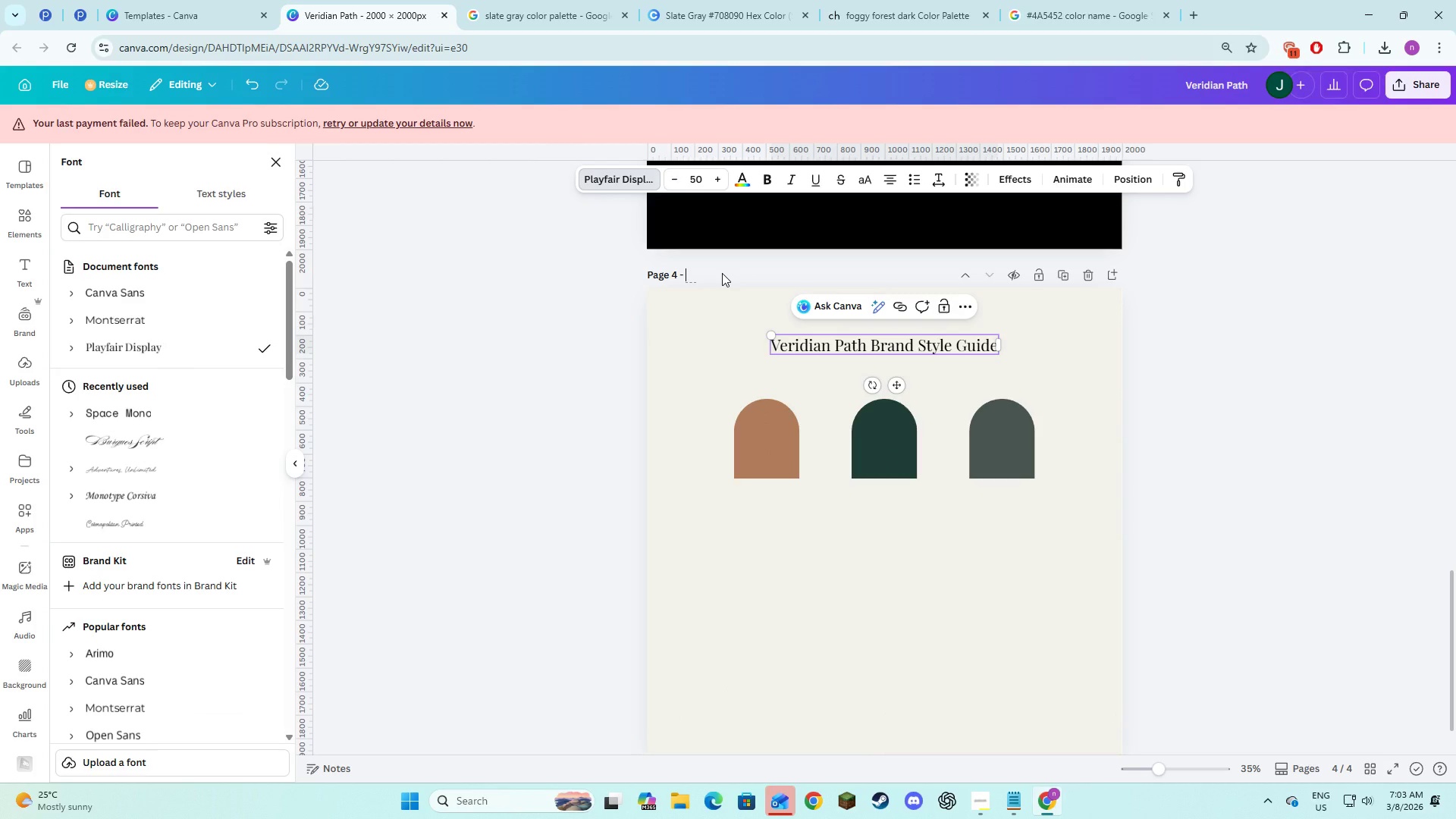 
key(Control+V)
 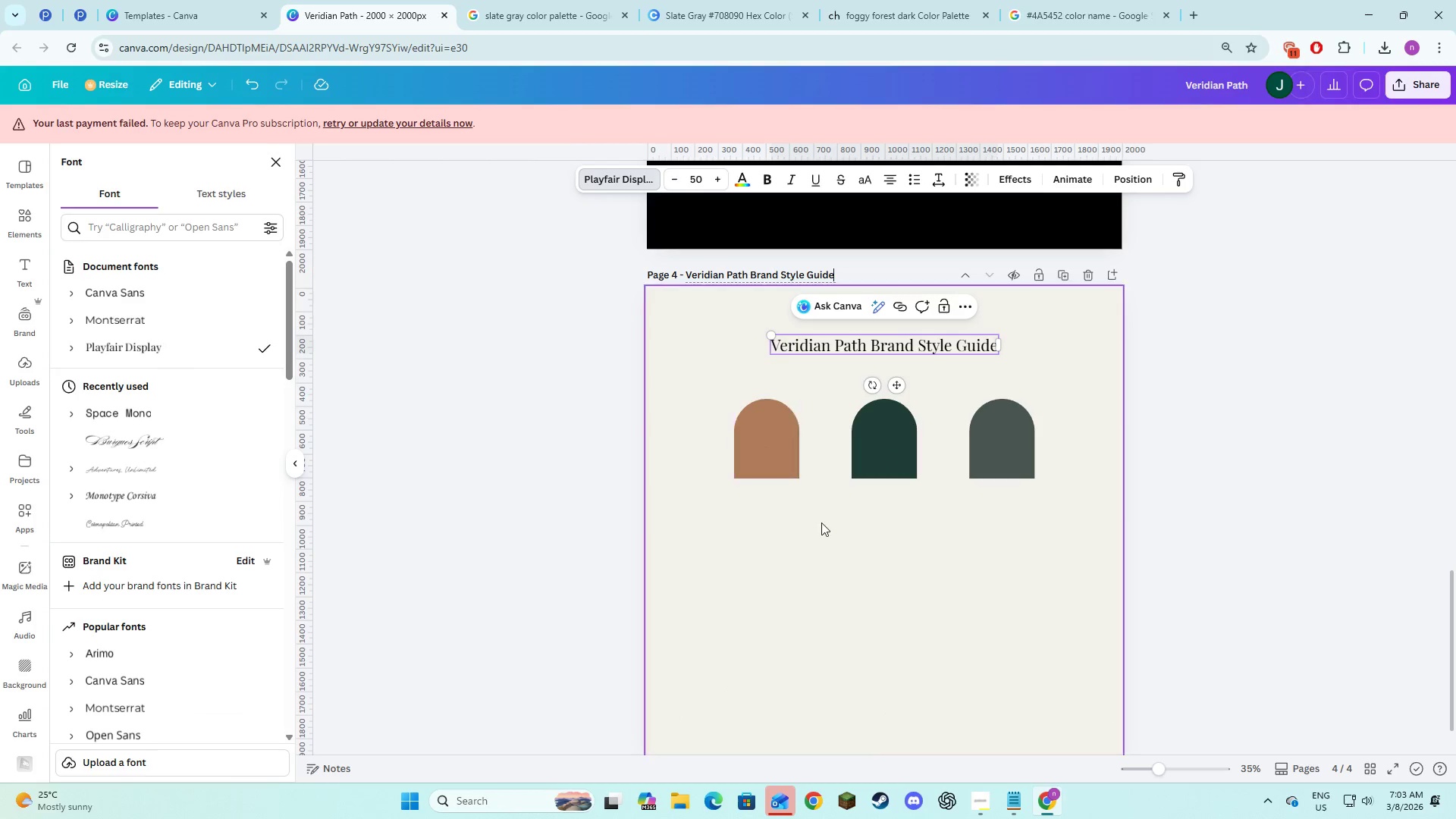 
left_click([827, 532])
 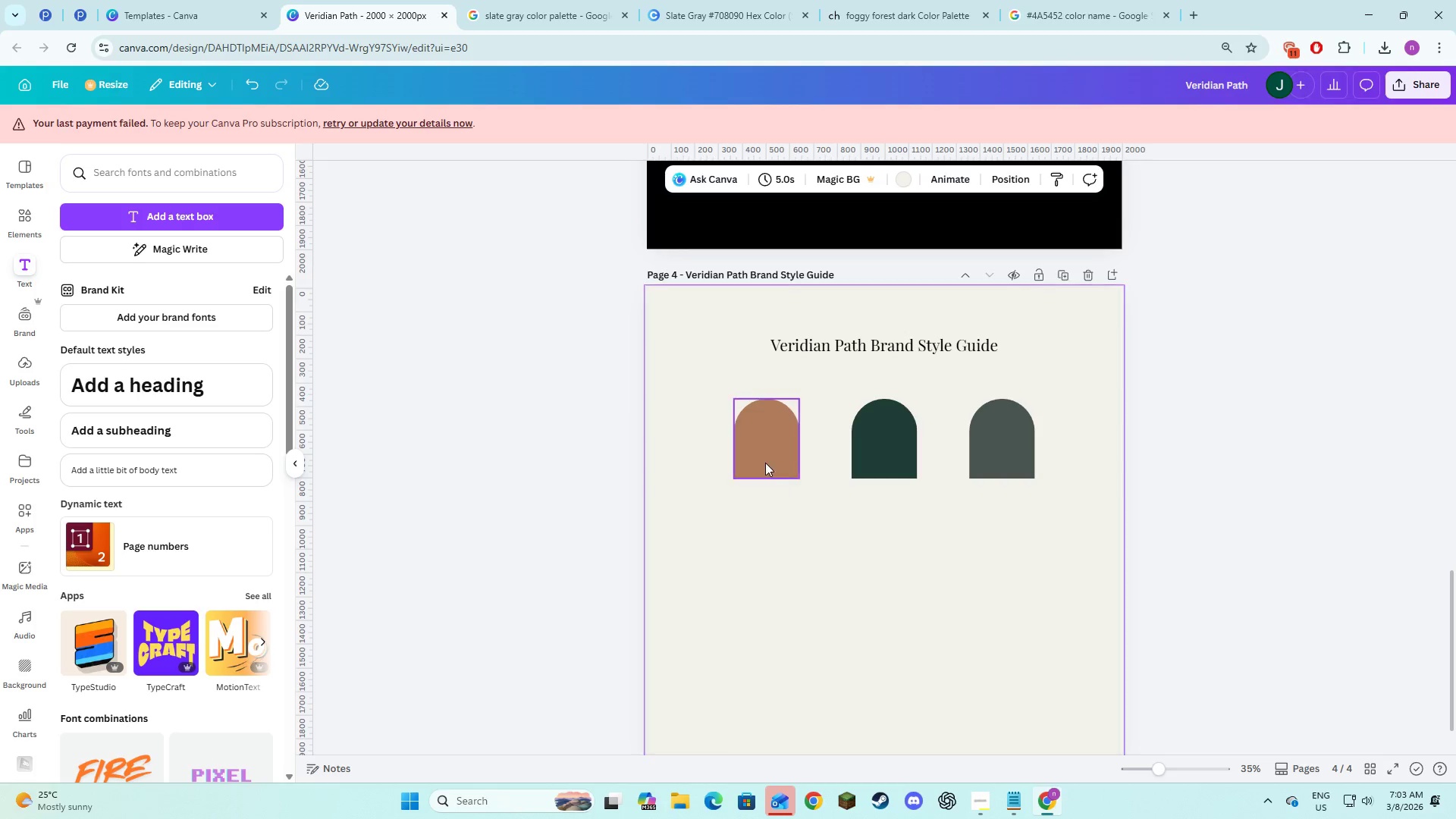 
left_click([765, 460])
 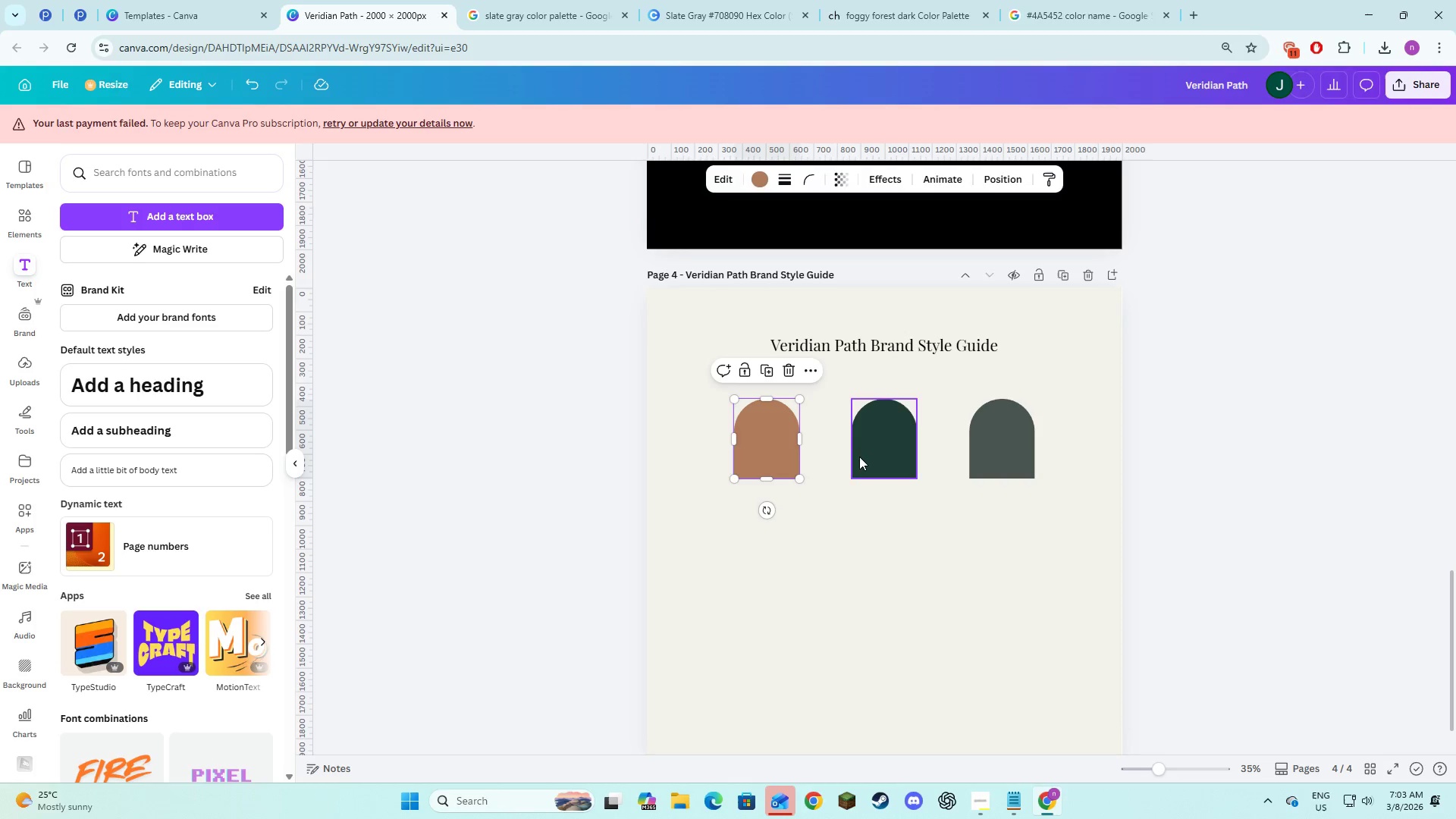 
hold_key(key=ShiftLeft, duration=1.12)
left_click([1007, 459])
 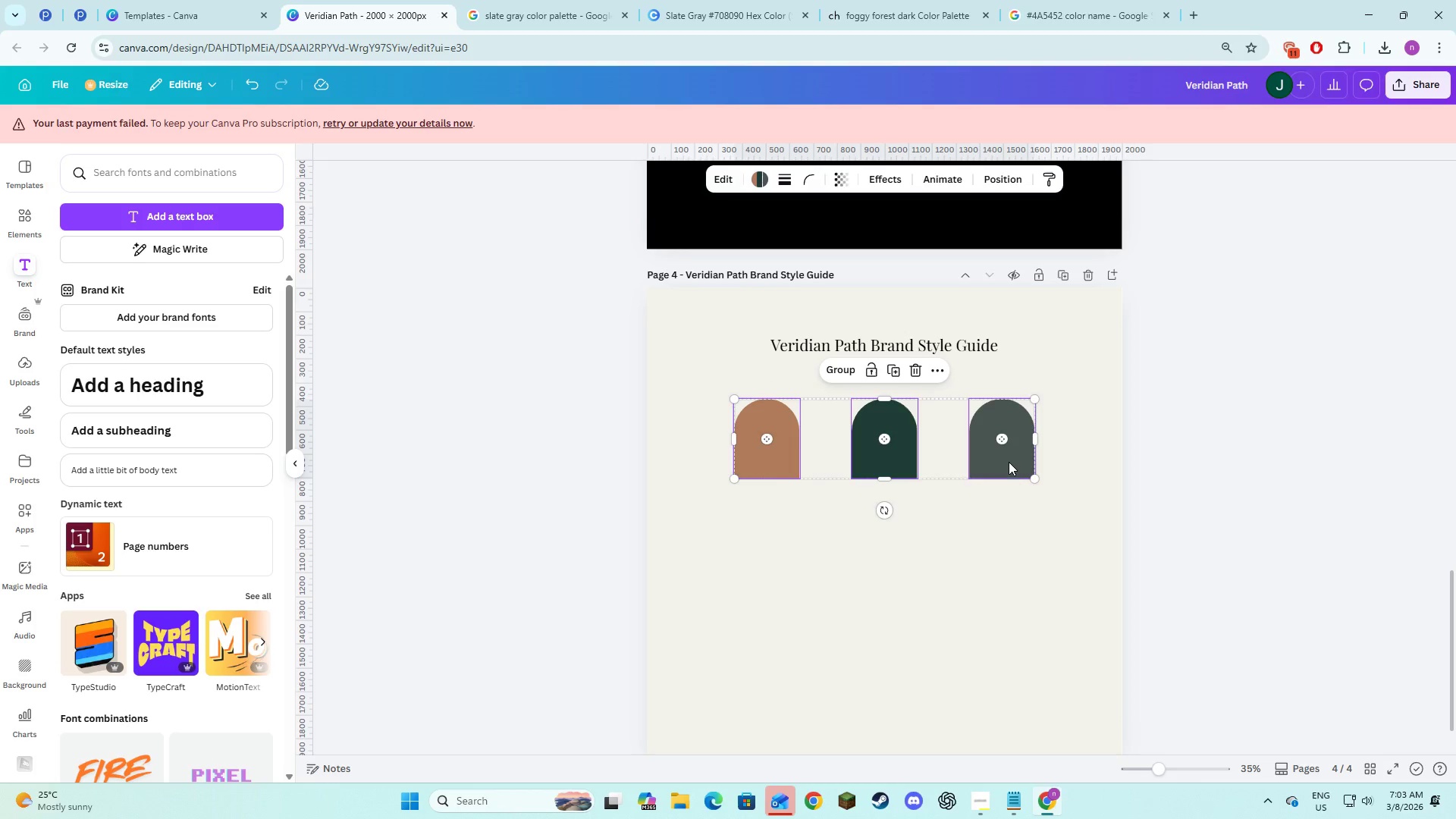 
left_click_drag(start_coordinate=[1035, 480], to_coordinate=[1087, 545])
 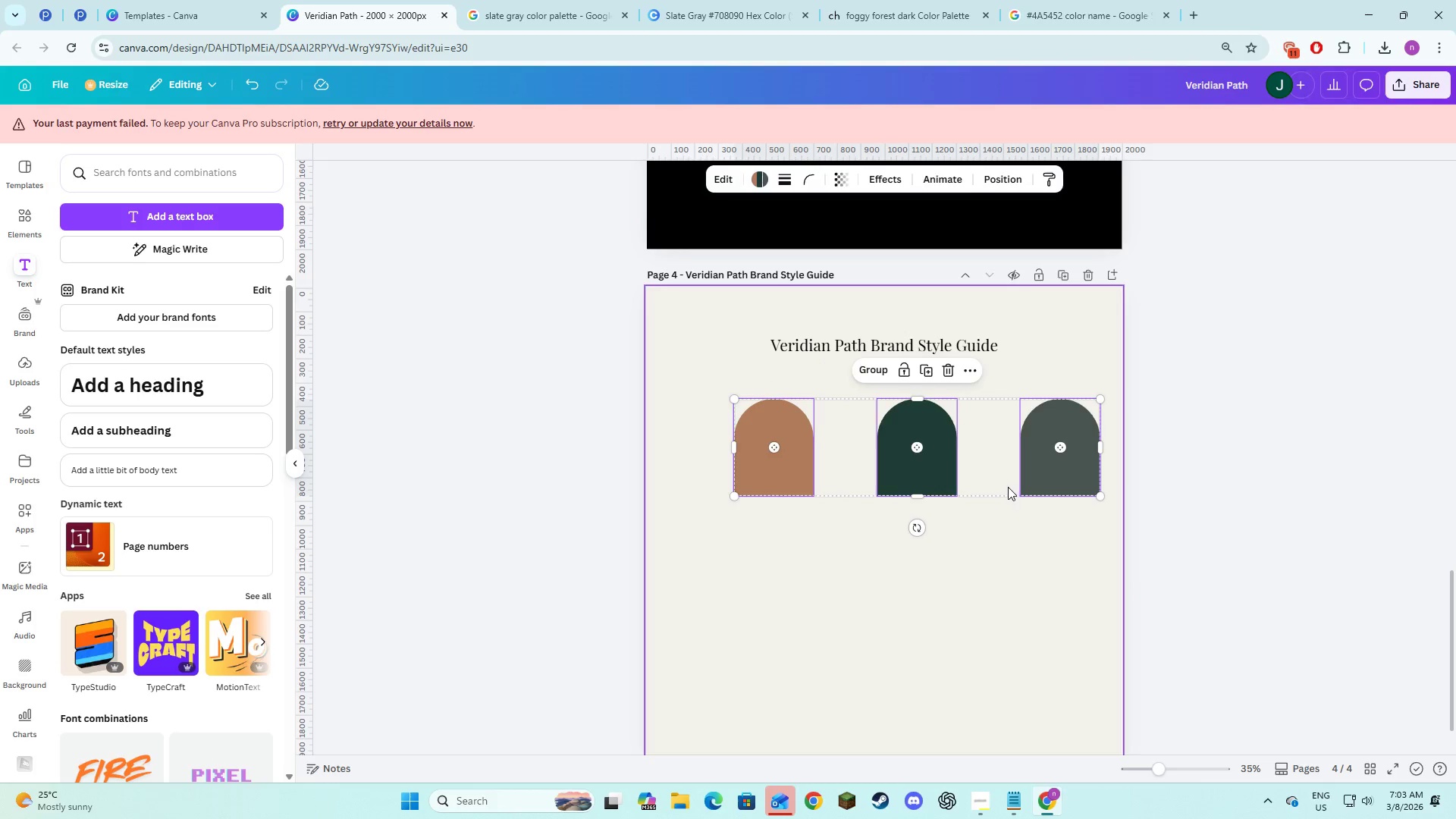 
left_click_drag(start_coordinate=[1008, 487], to_coordinate=[974, 485])
 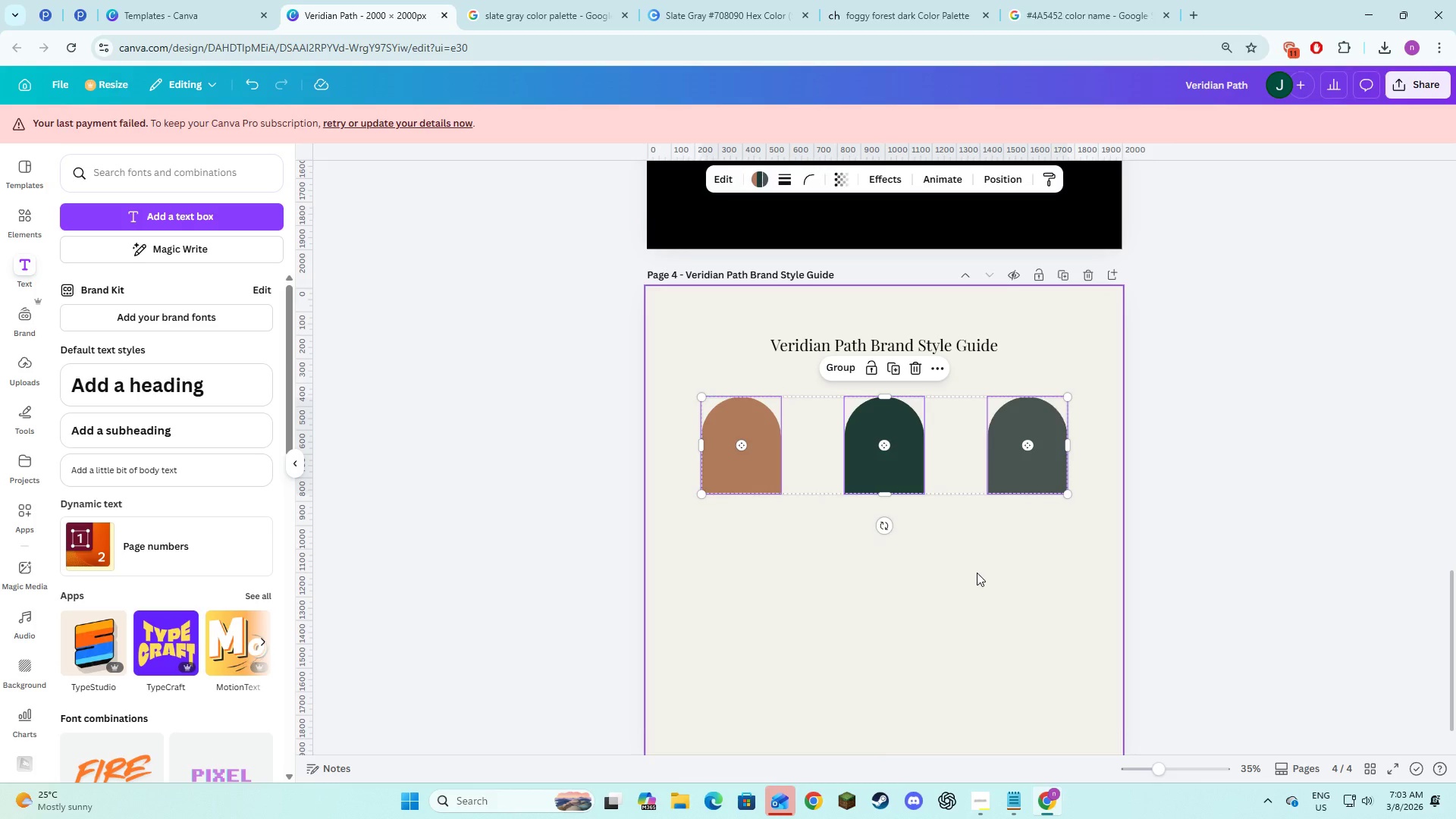 
left_click([977, 573])
 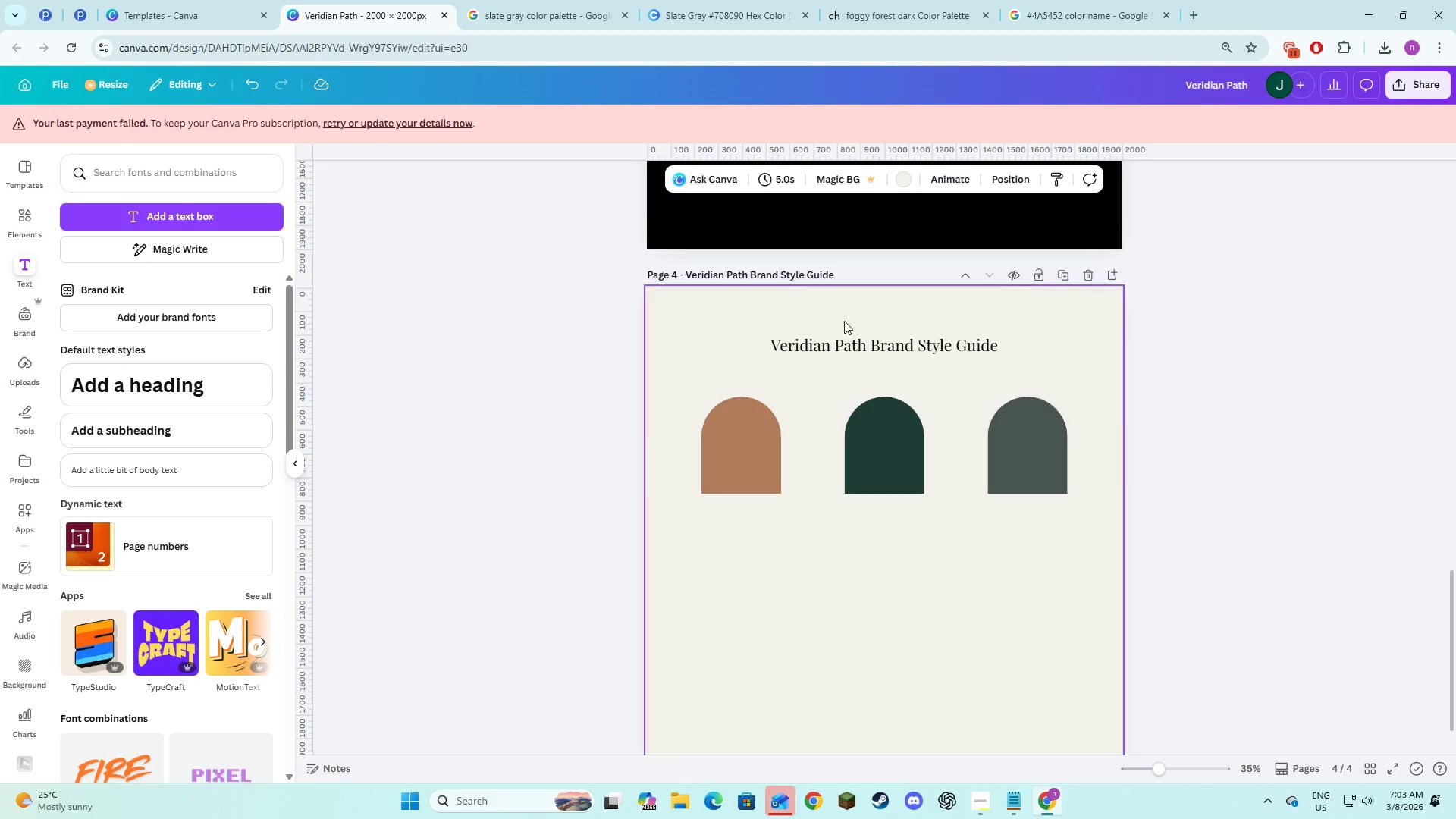 
left_click([846, 344])
 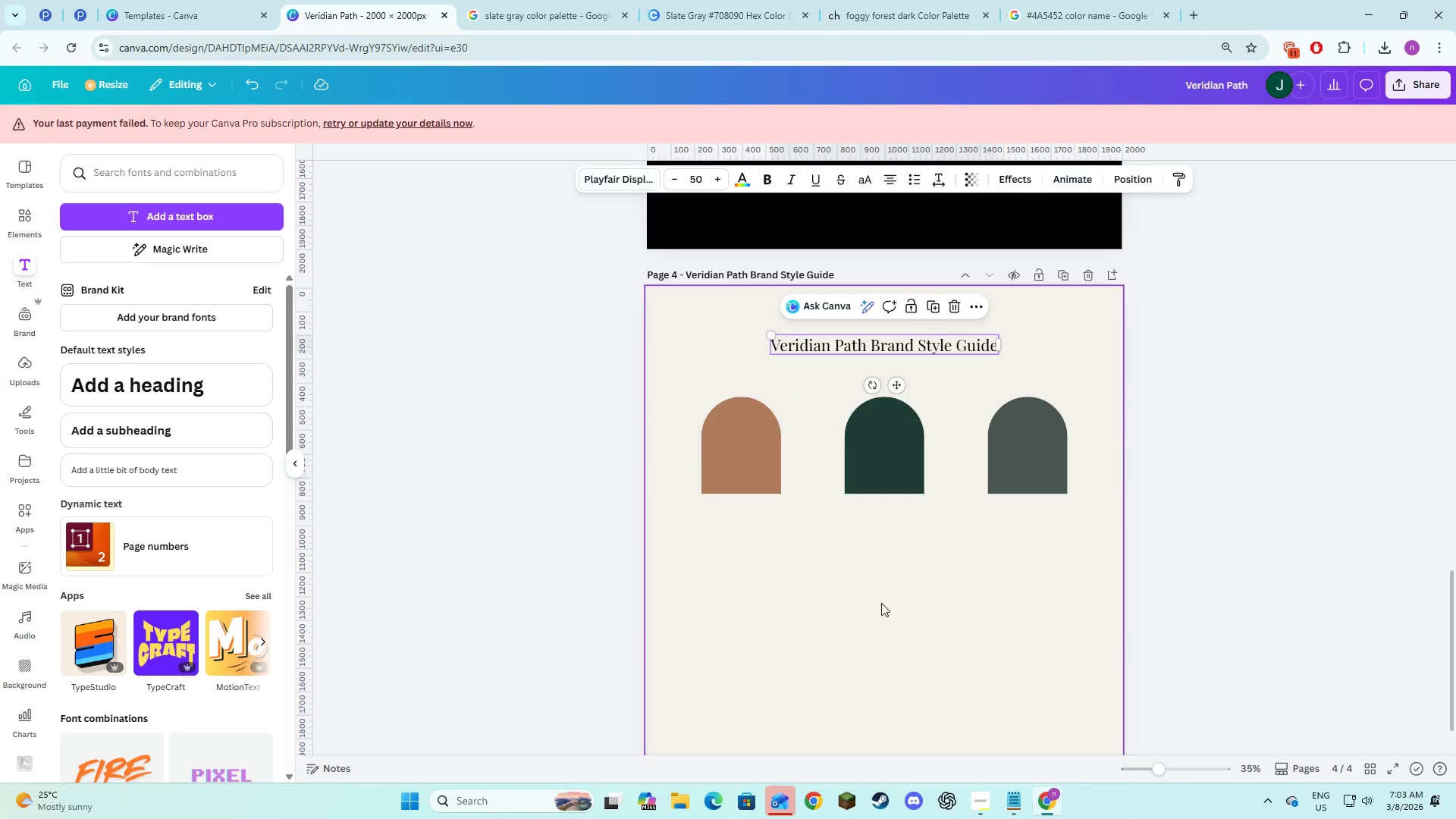 
left_click([913, 623])
 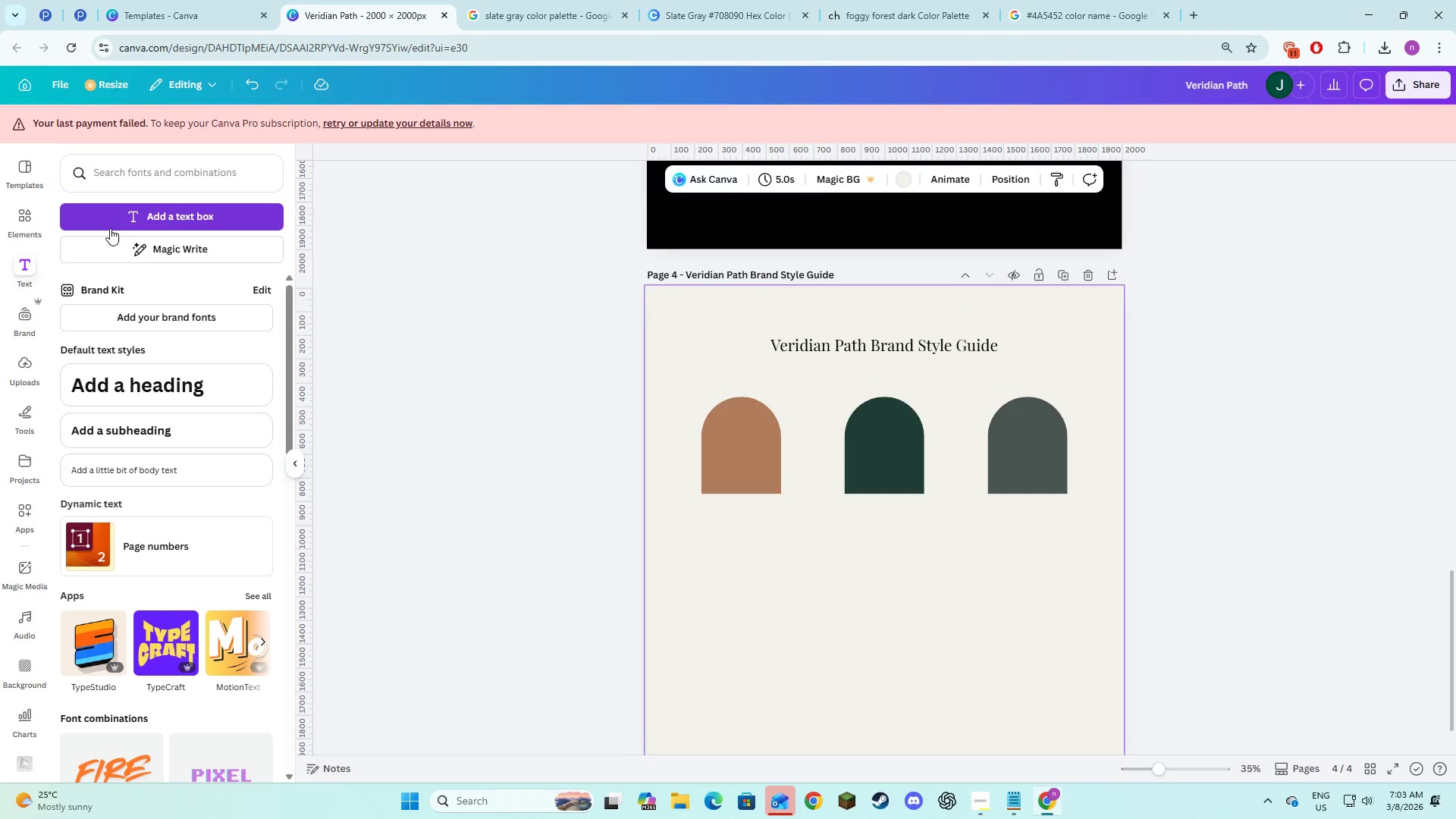 
left_click([112, 215])
 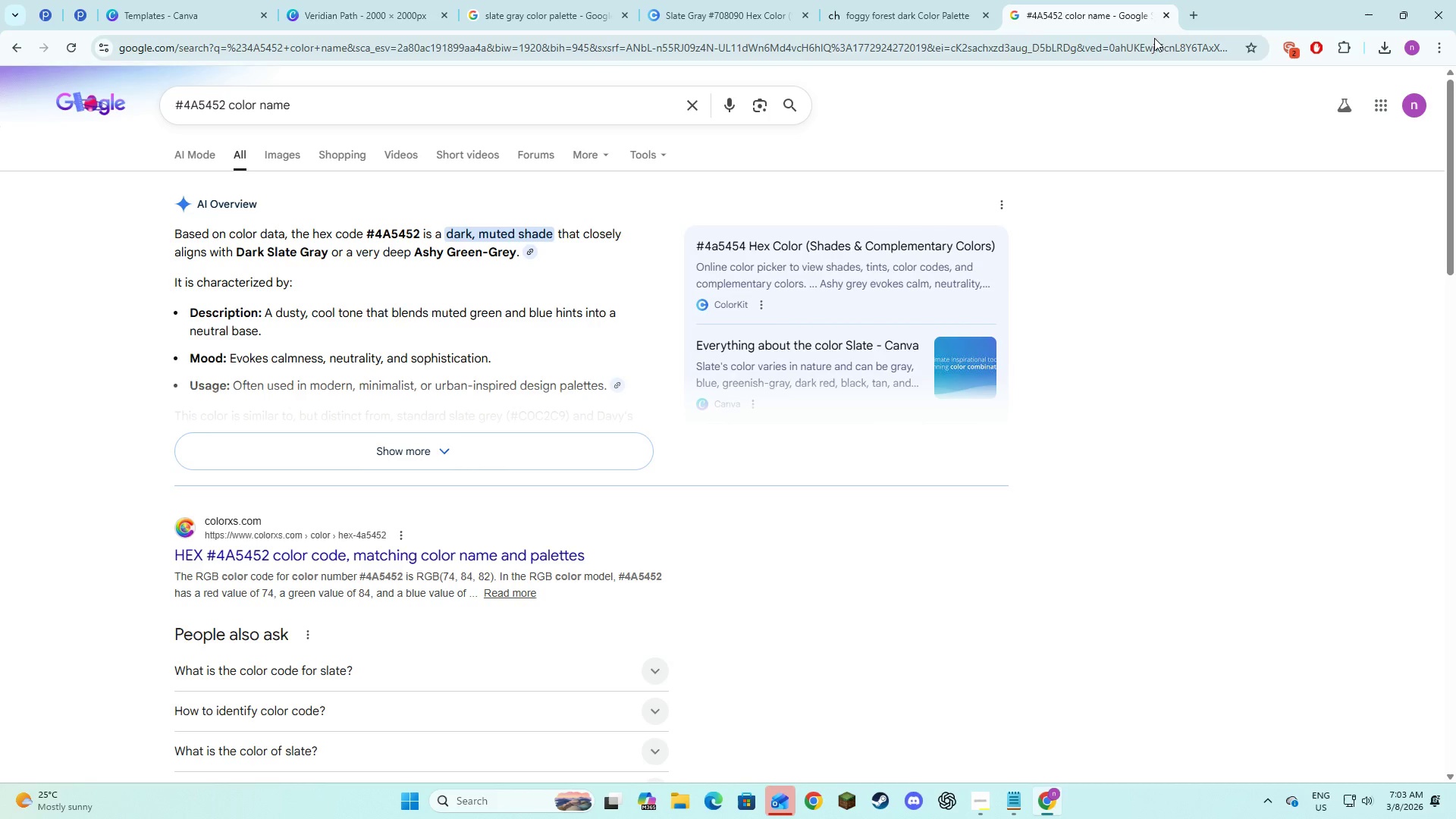 
wait(12.52)
 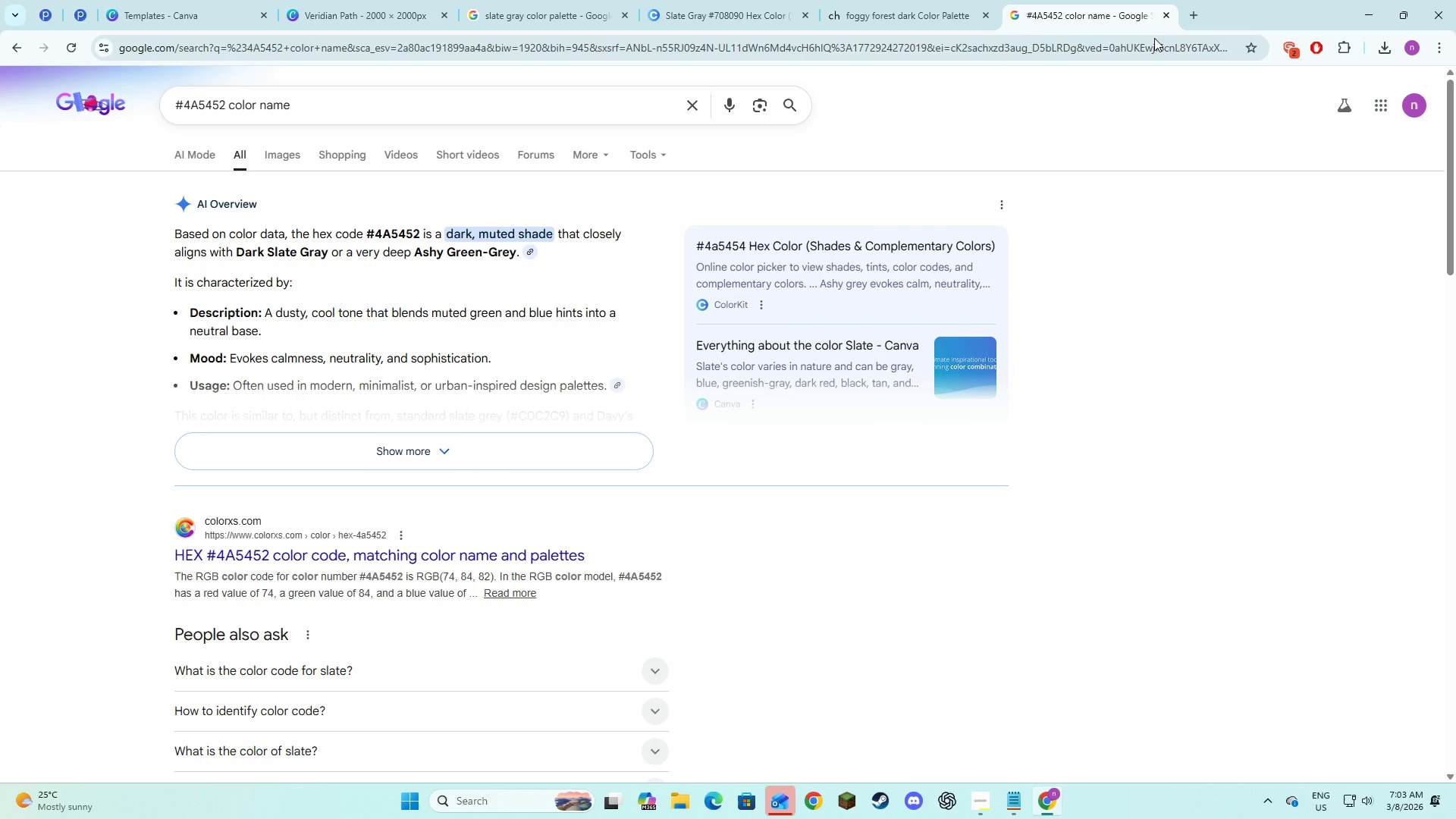 
left_click([801, 16])
 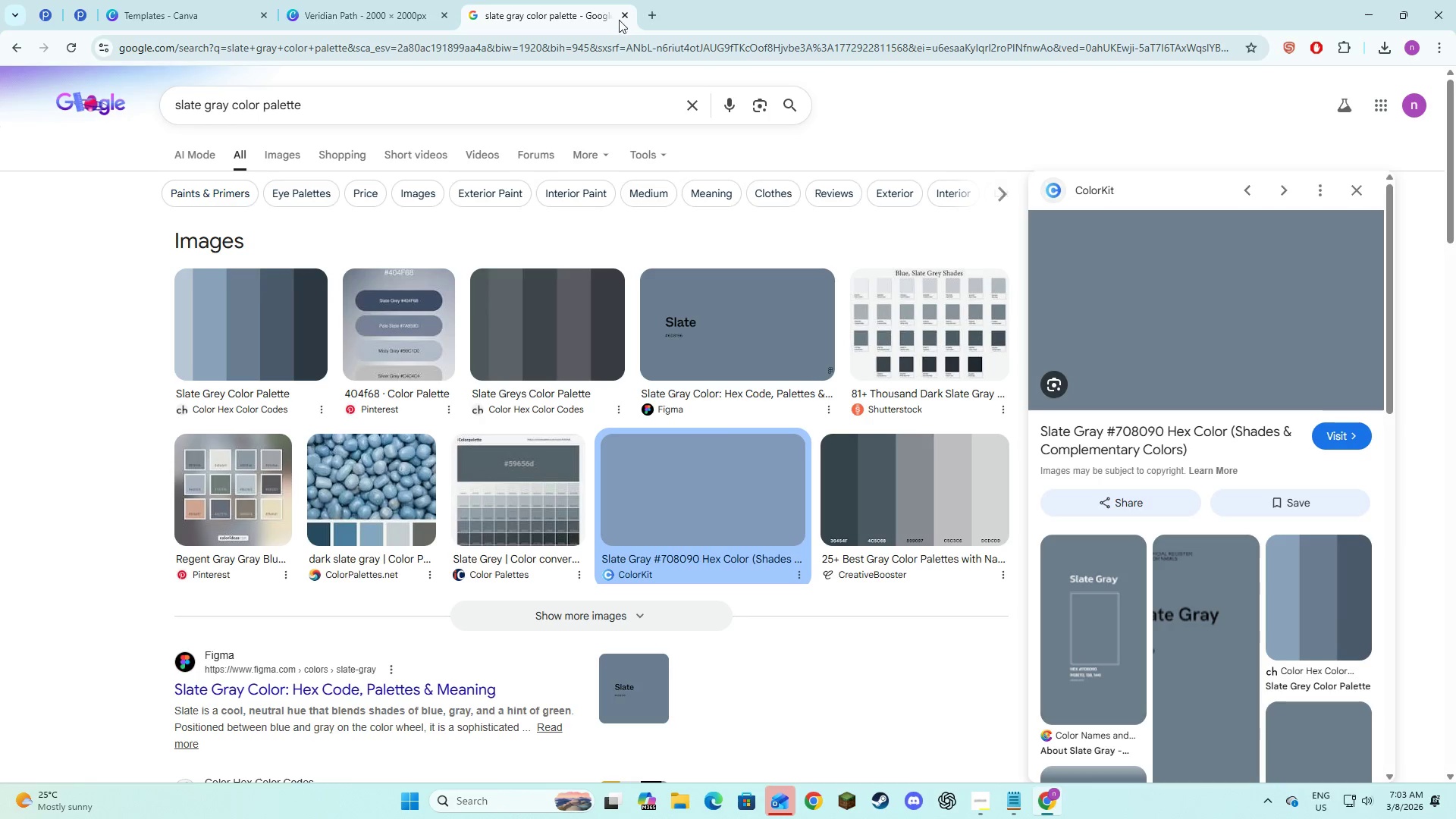 
left_click([620, 20])
 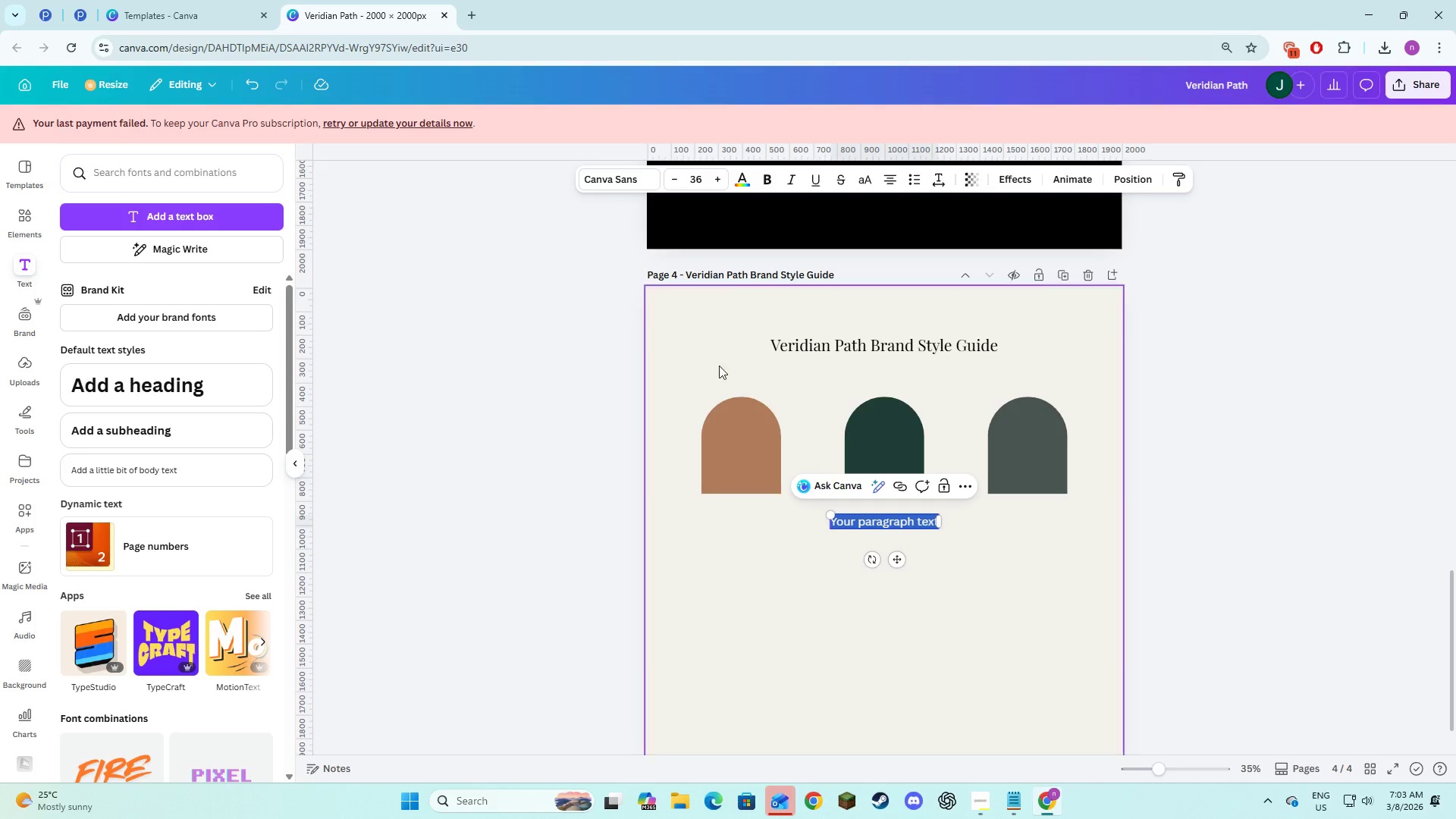 
left_click([745, 436])
 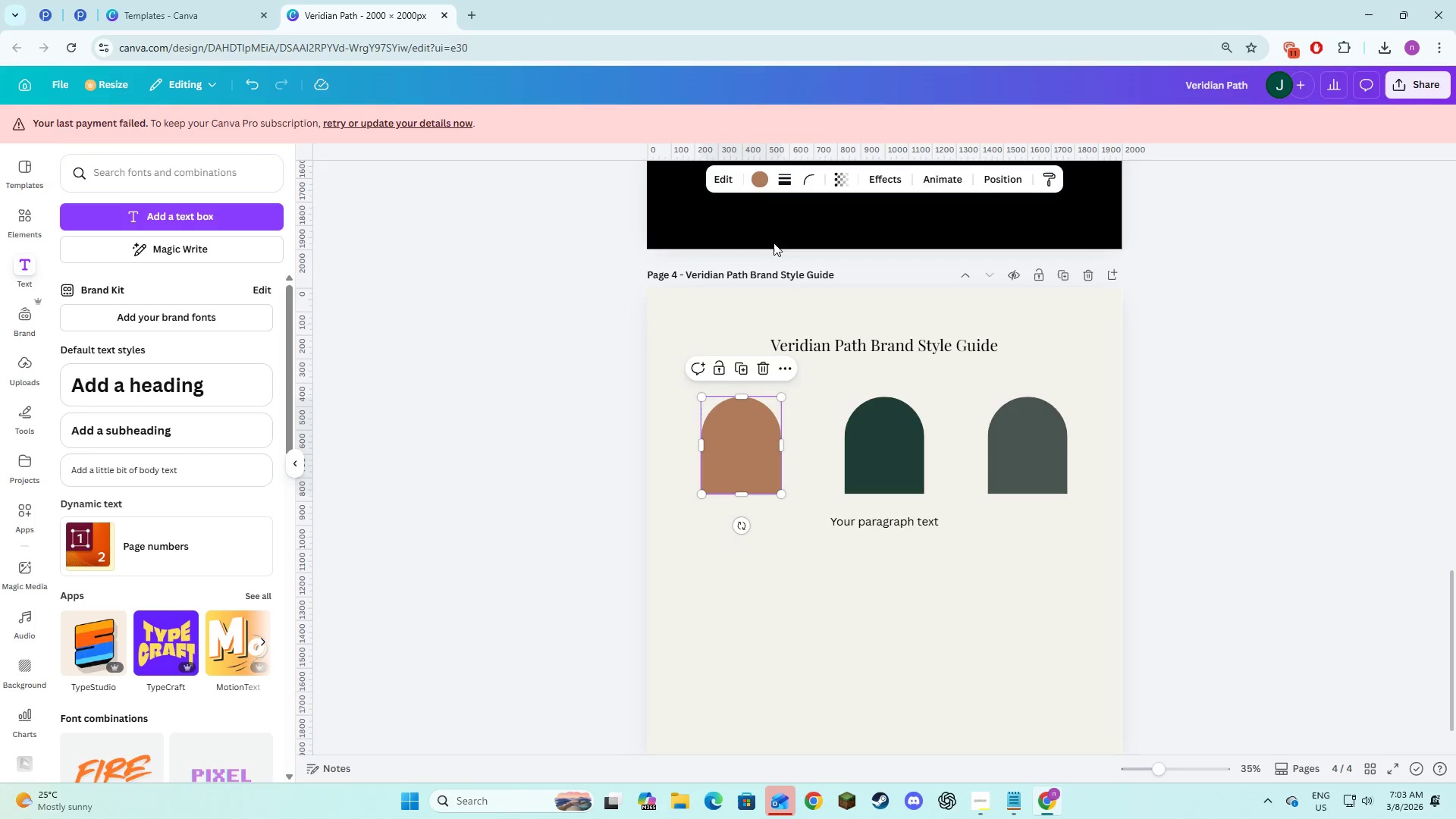 
left_click([764, 181])
 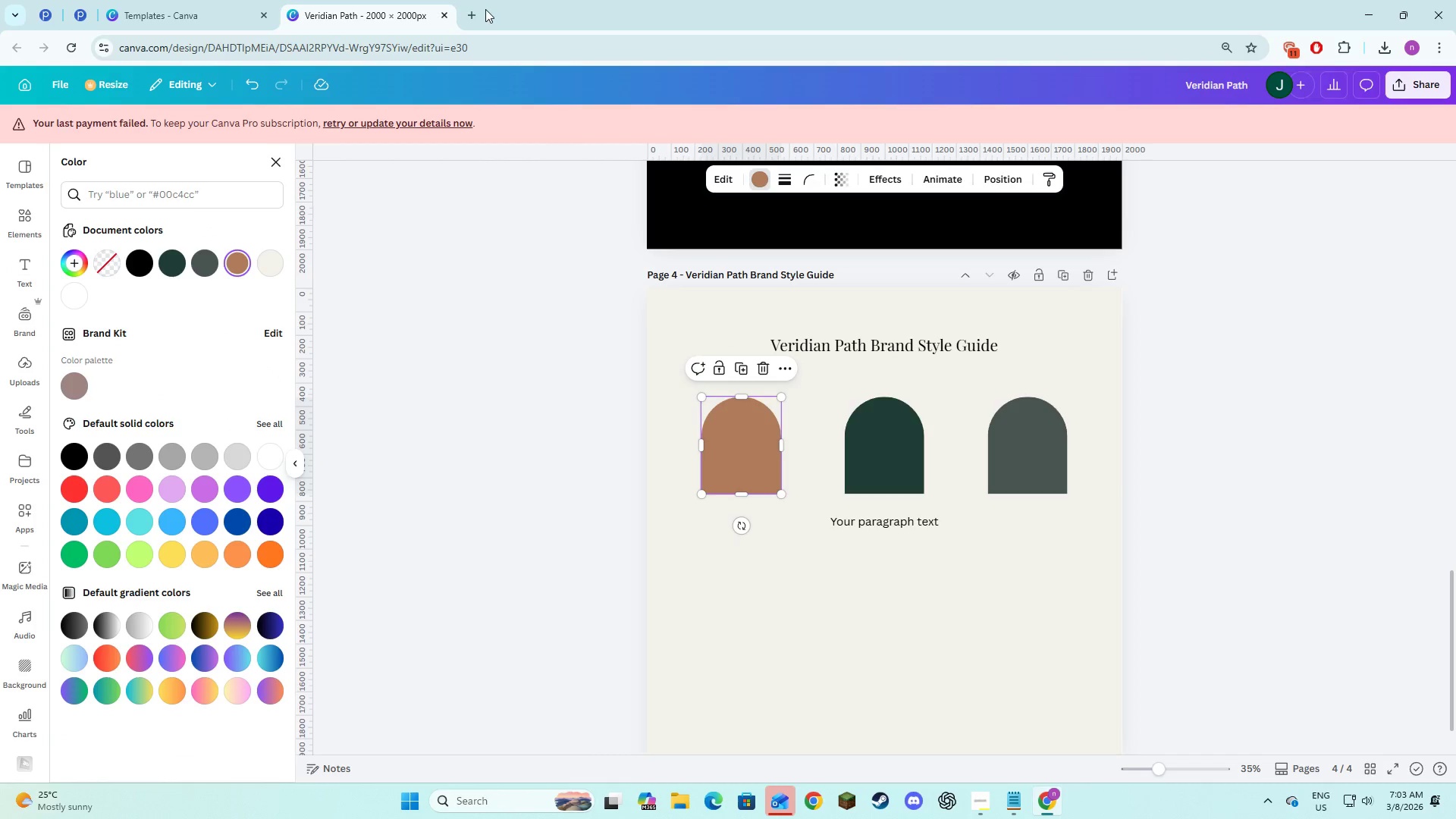 
left_click([471, 17])
 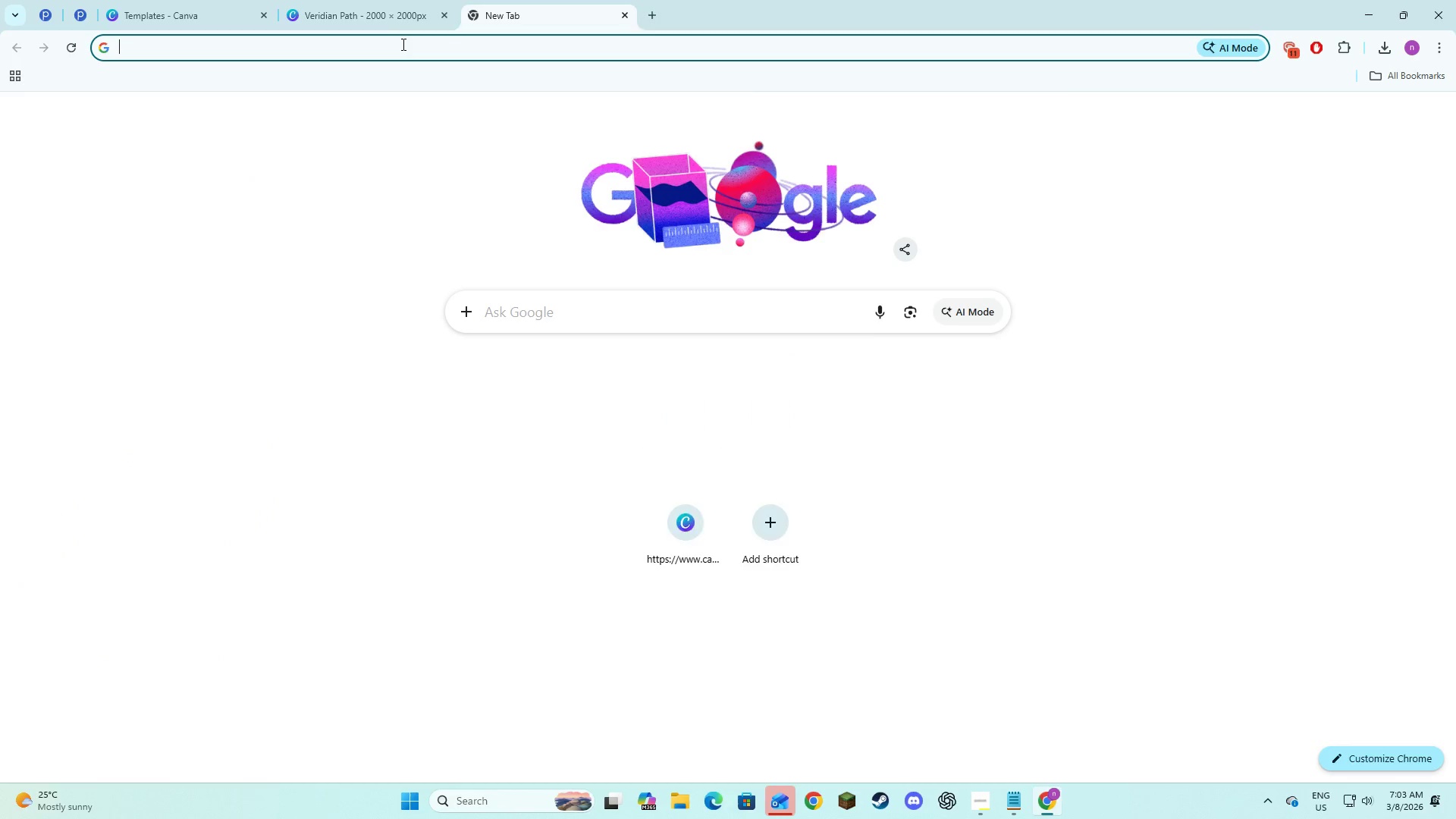 
left_click([402, 44])
 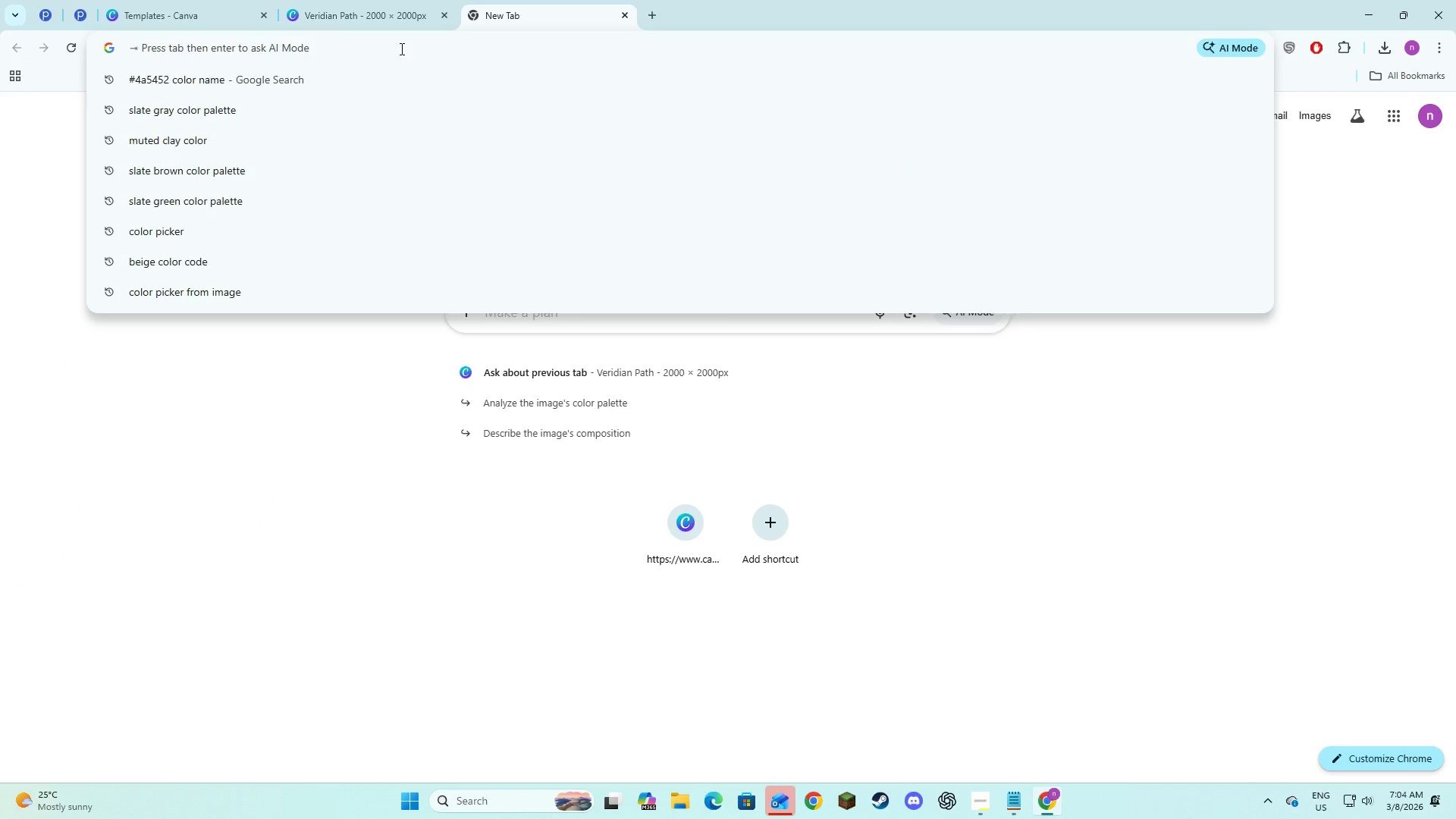 
key(Meta+V)
 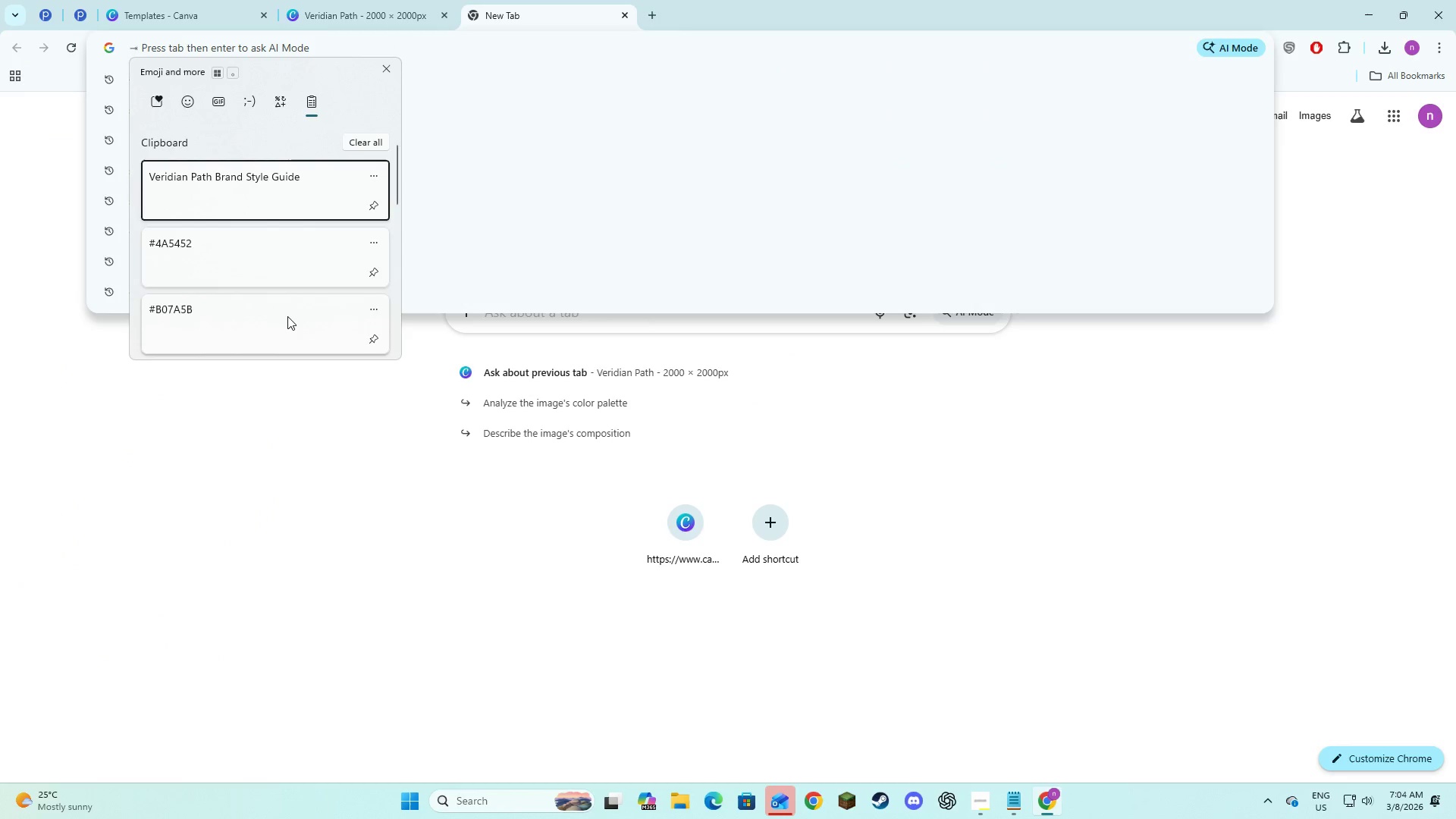 
left_click([287, 316])
 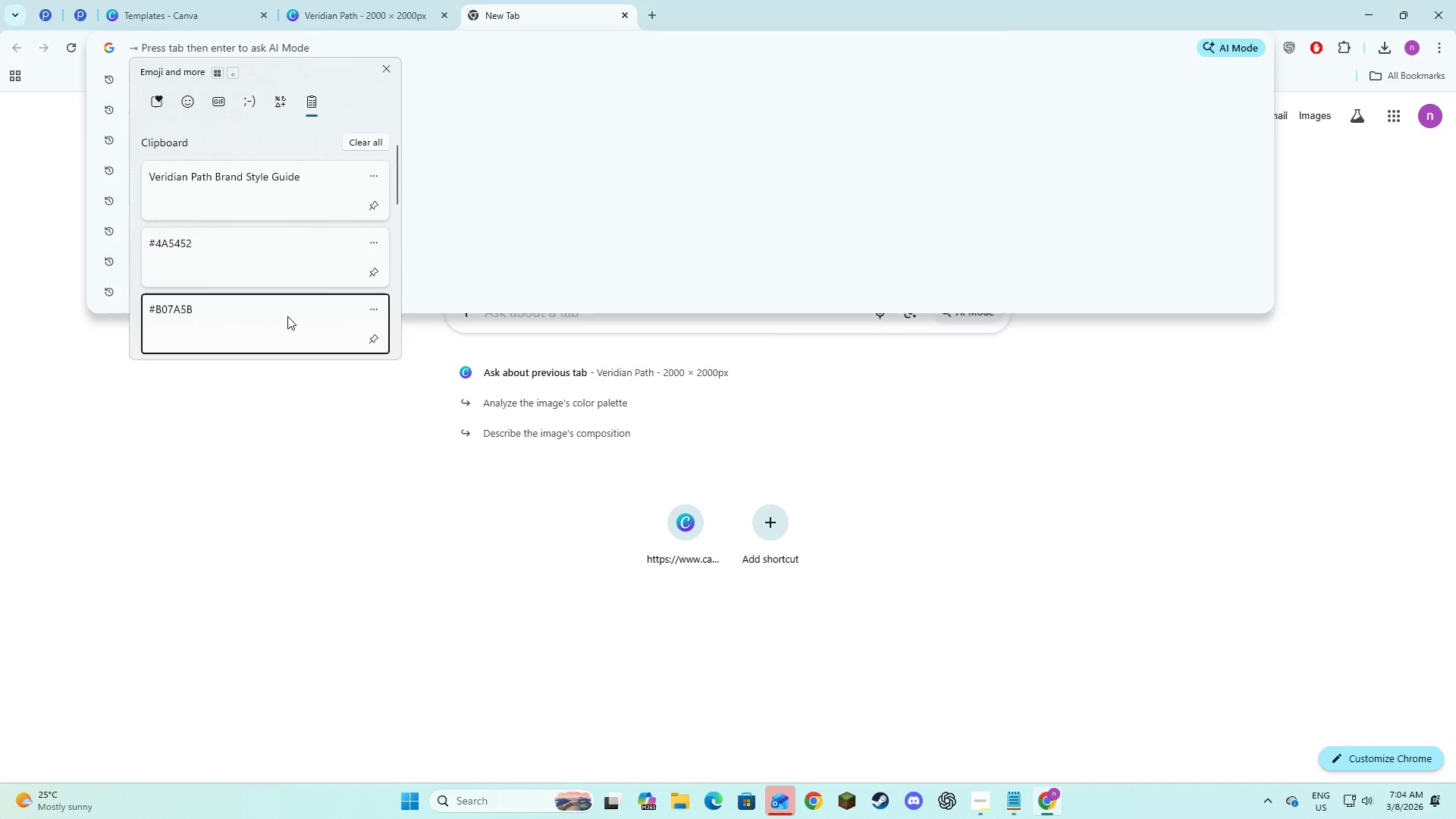 
key(Control+ControlLeft)
 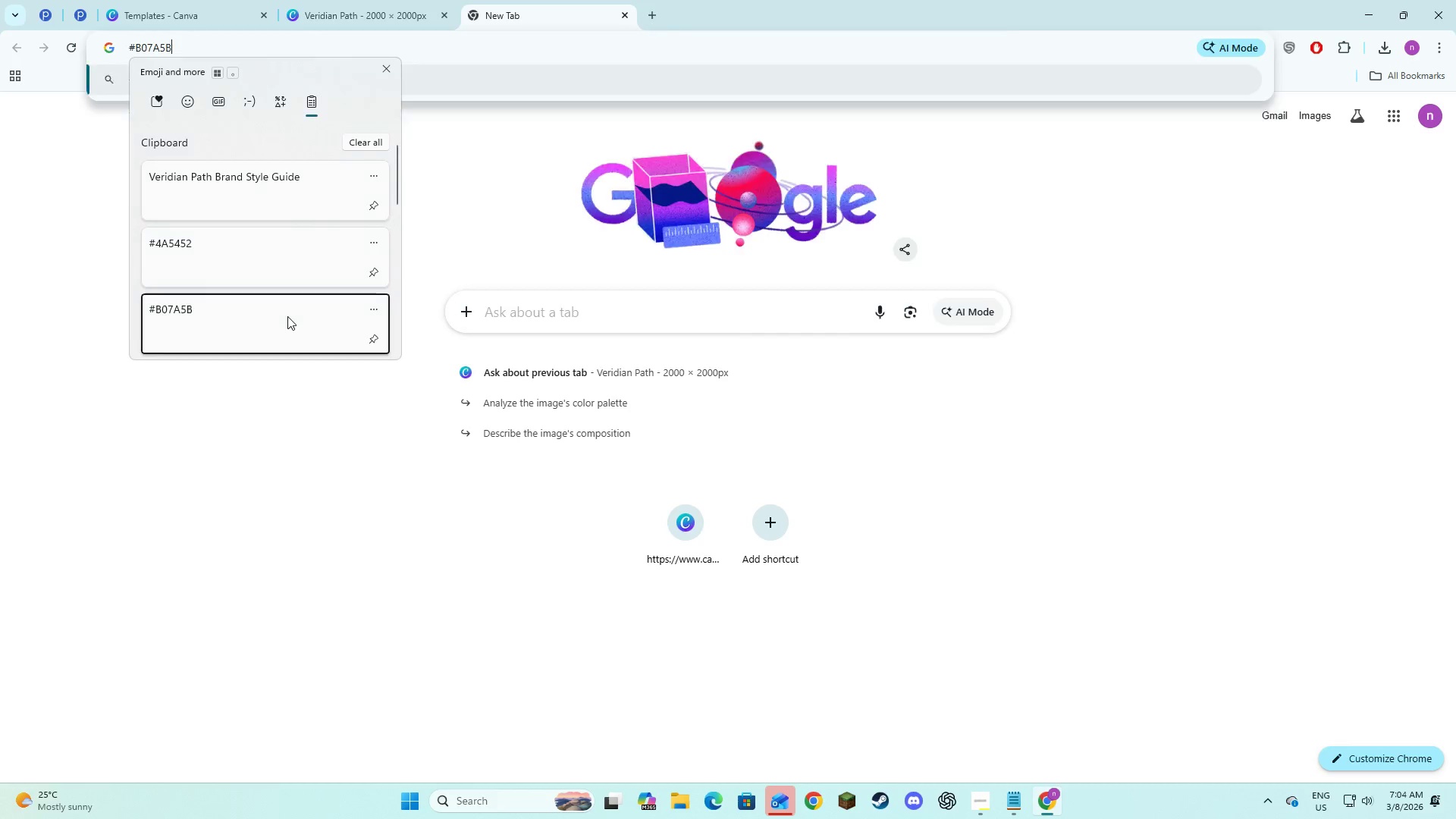 
key(Control+V)
 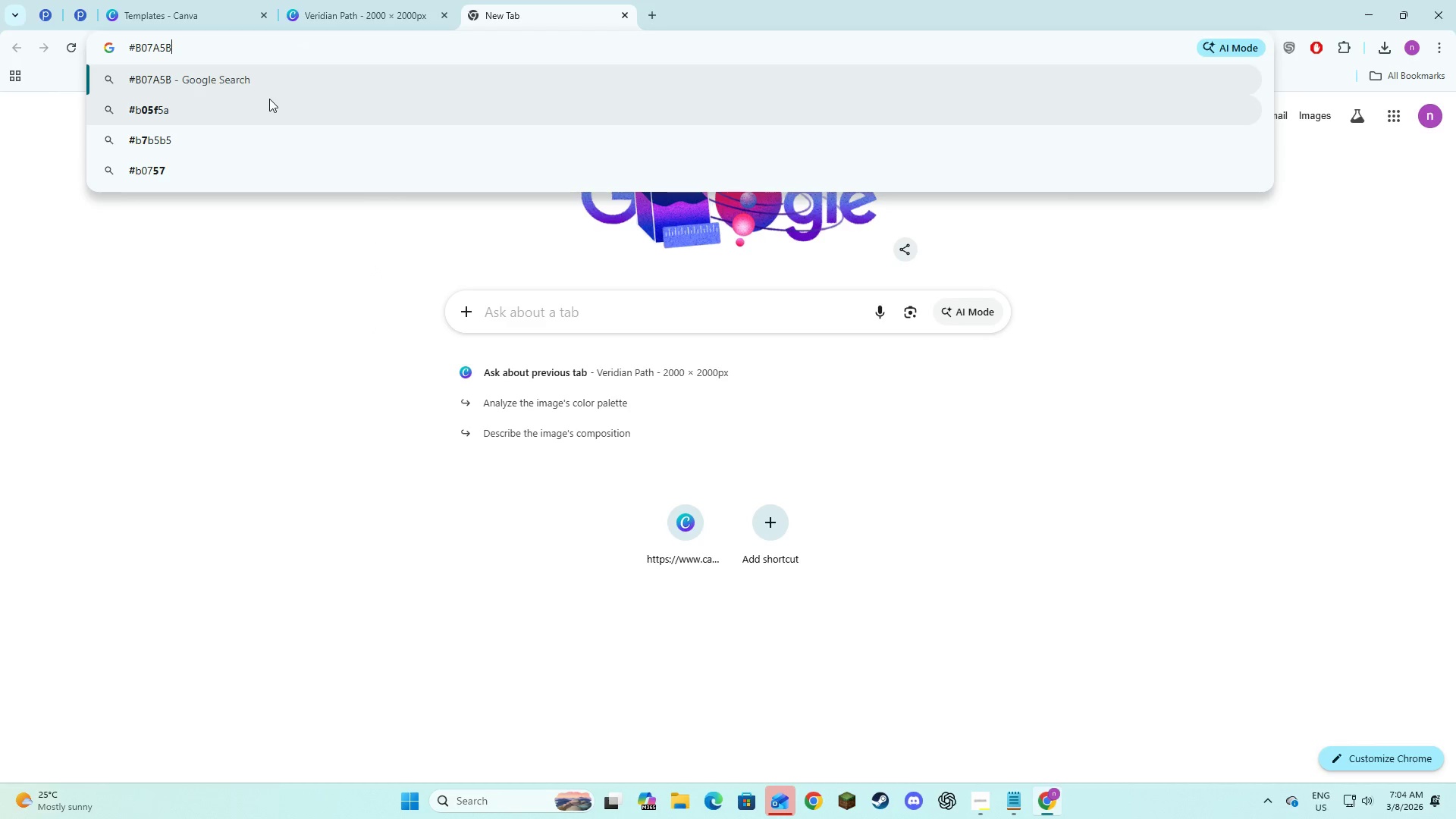 
type( color bae)
key(Backspace)
key(Backspace)
key(Backspace)
type(name)
 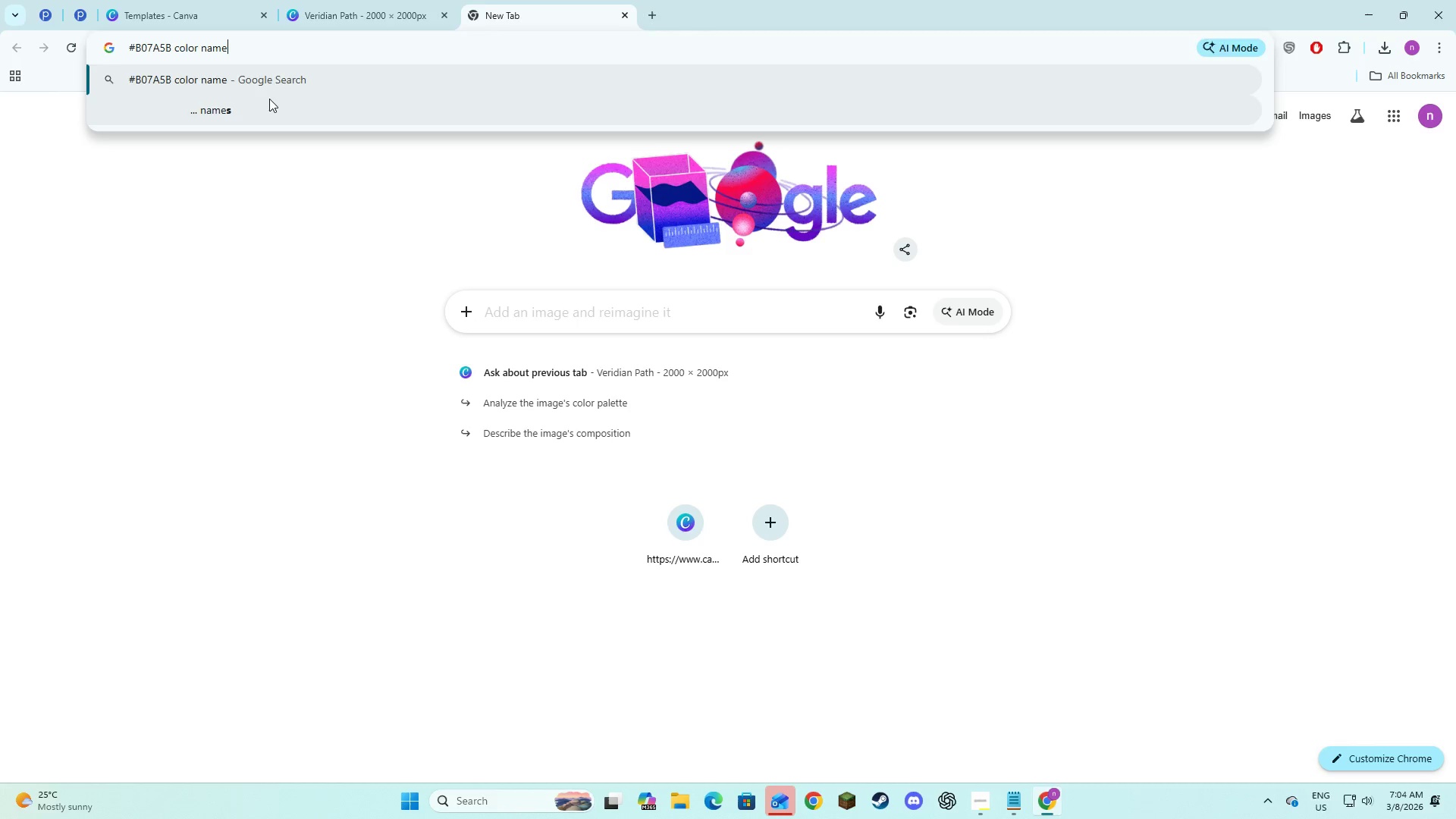 
key(Enter)
 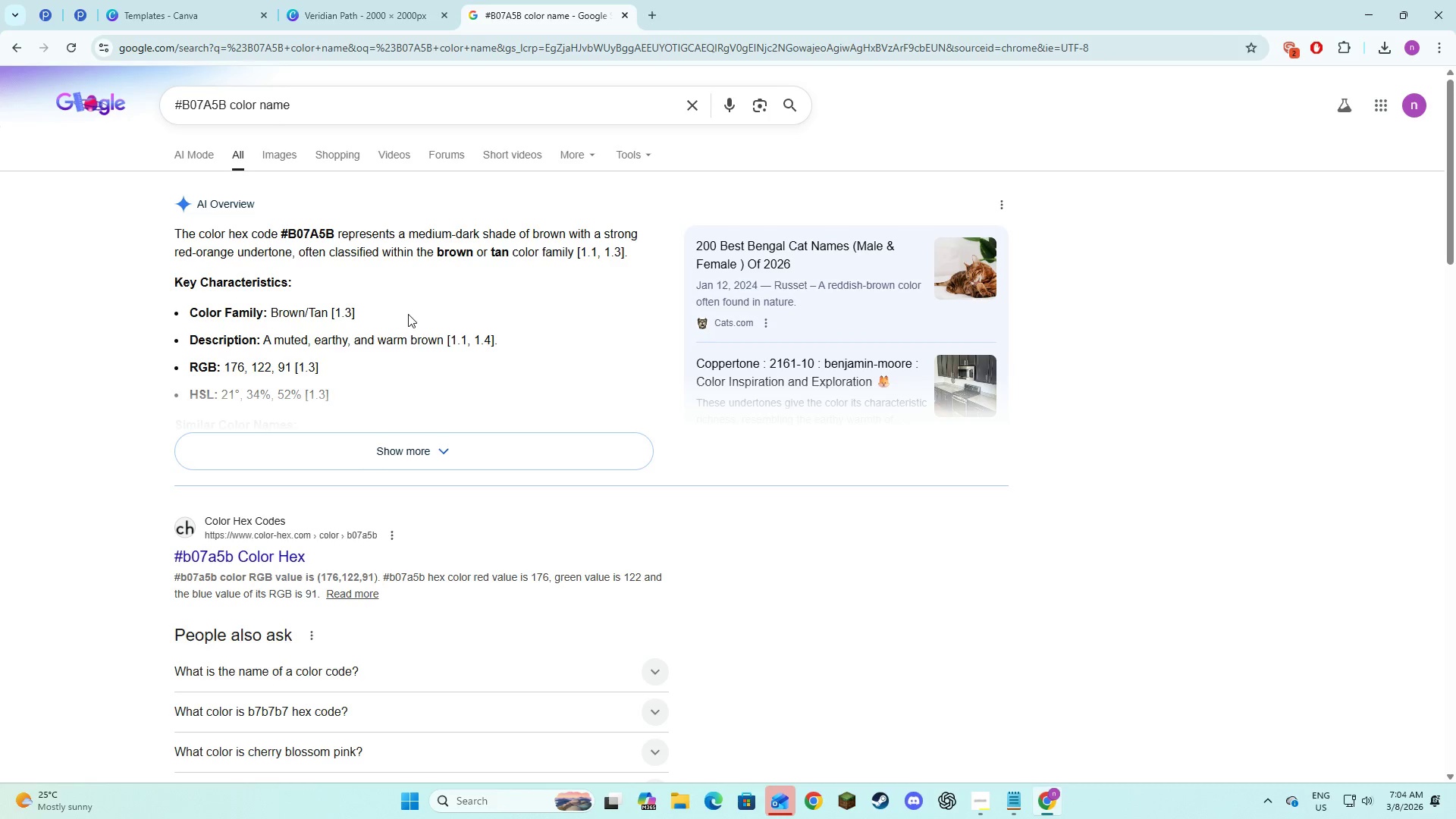 
wait(12.61)
 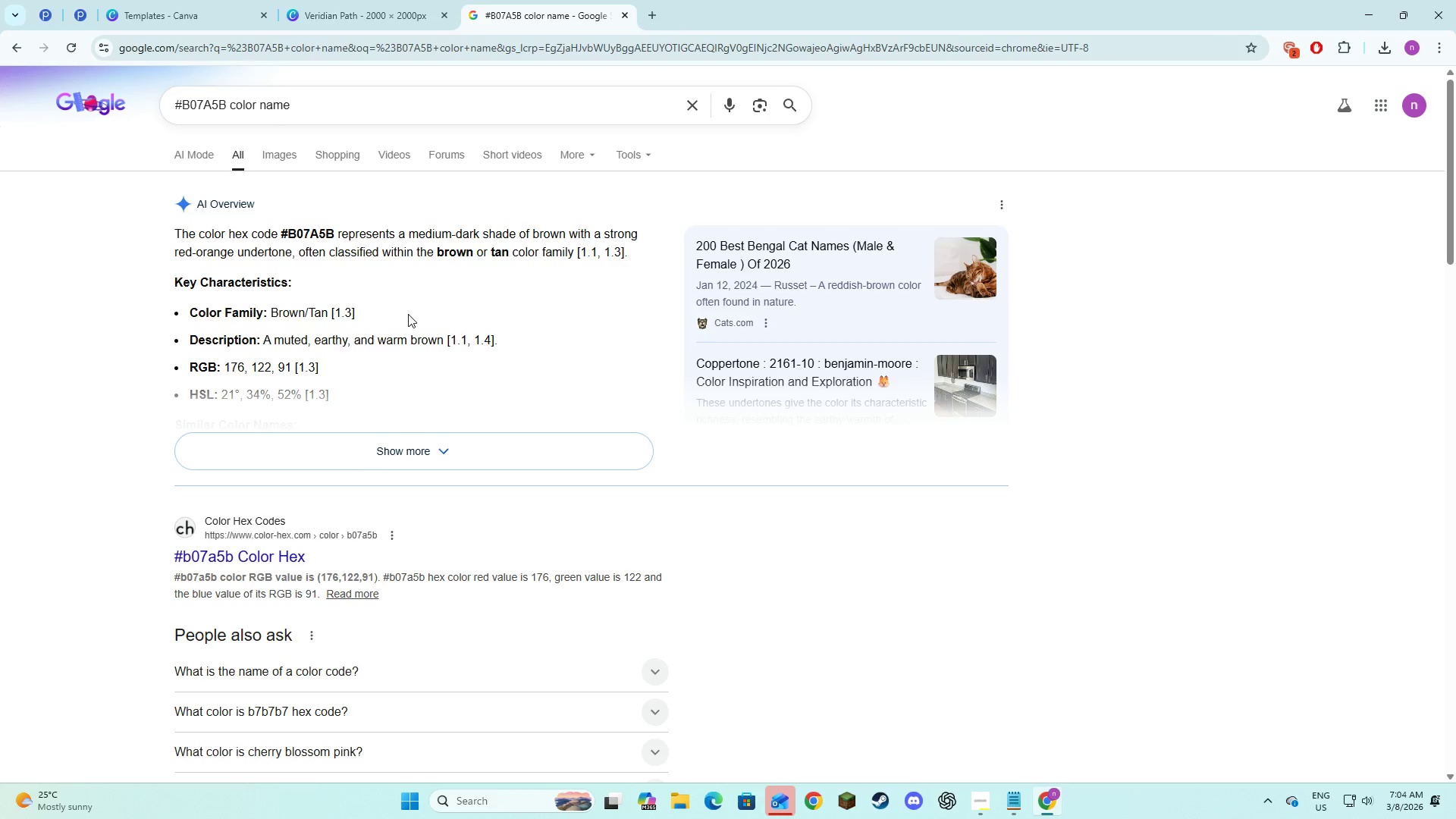 
left_click([410, 329])
 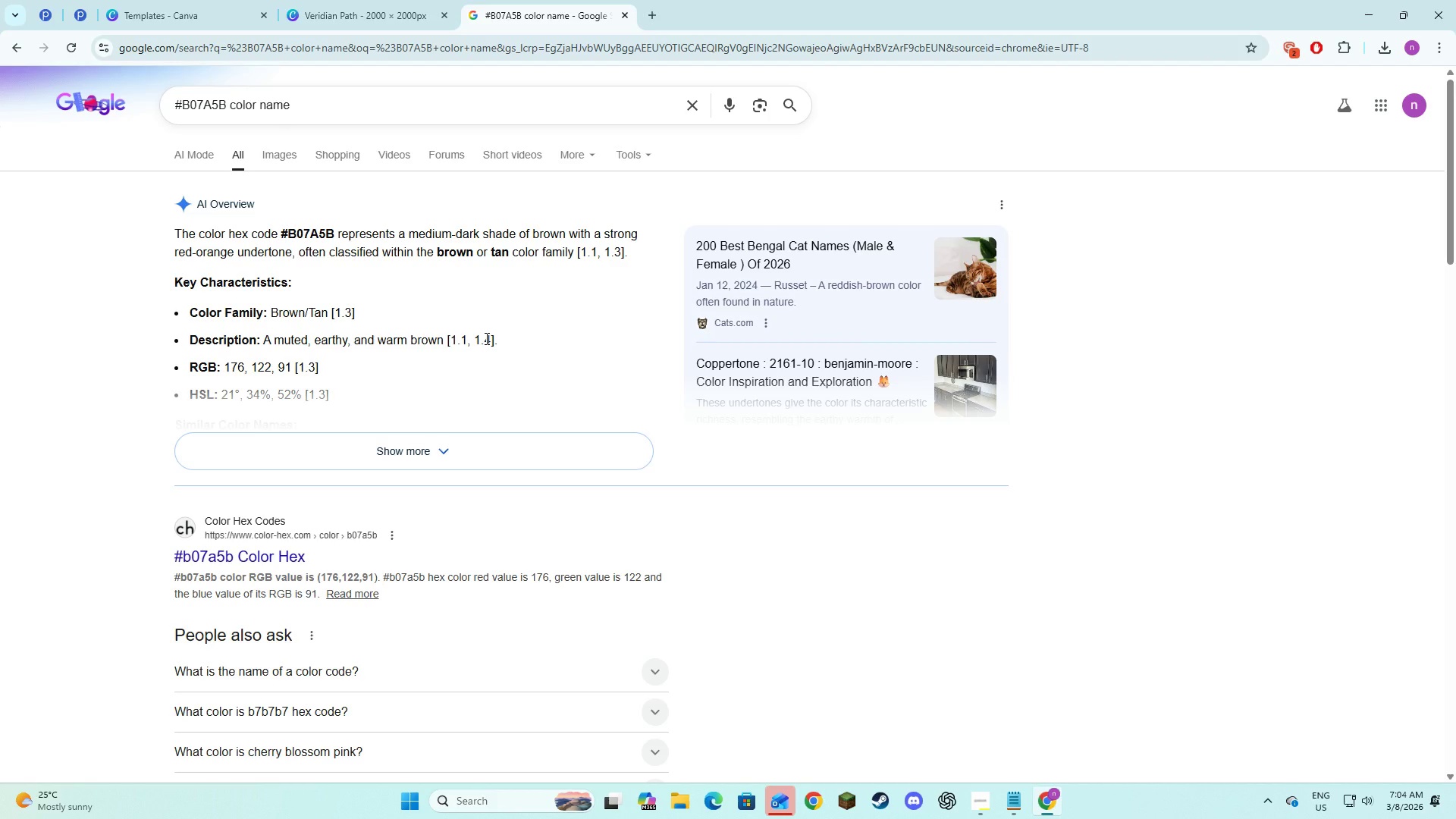 
key(Alt+AltLeft)
 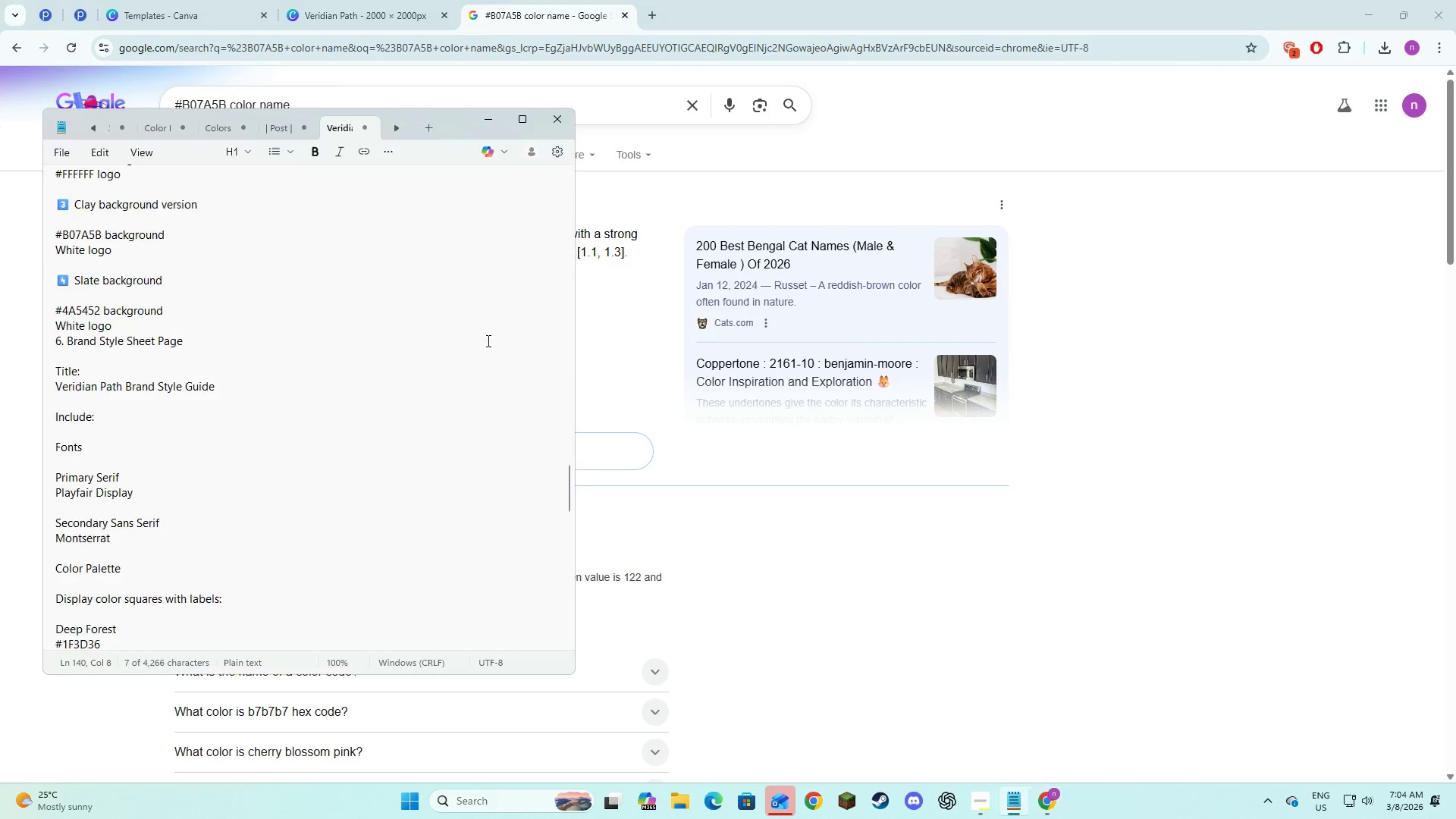 
key(Alt+Tab)
 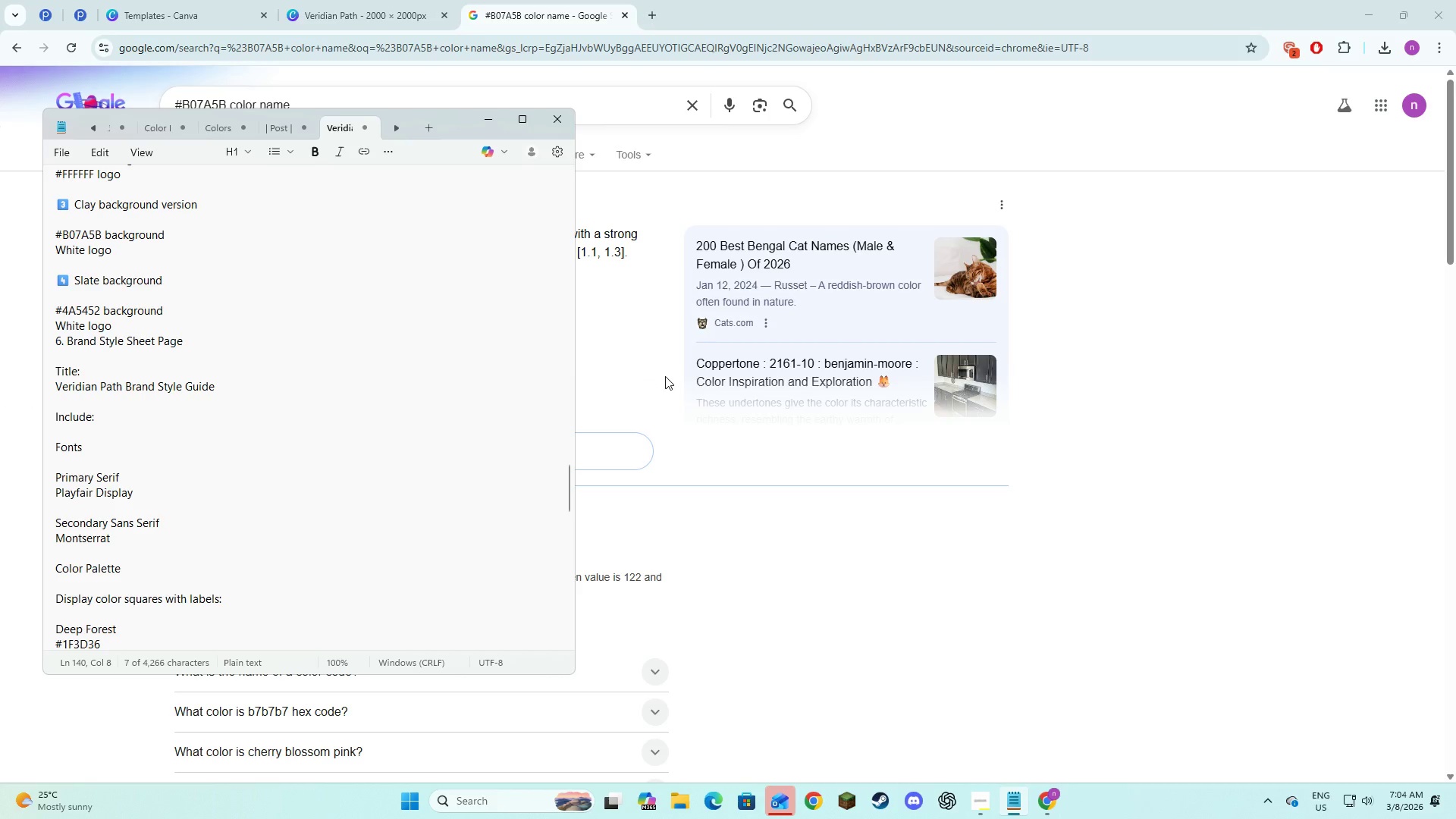 
key(Alt+Tab)
 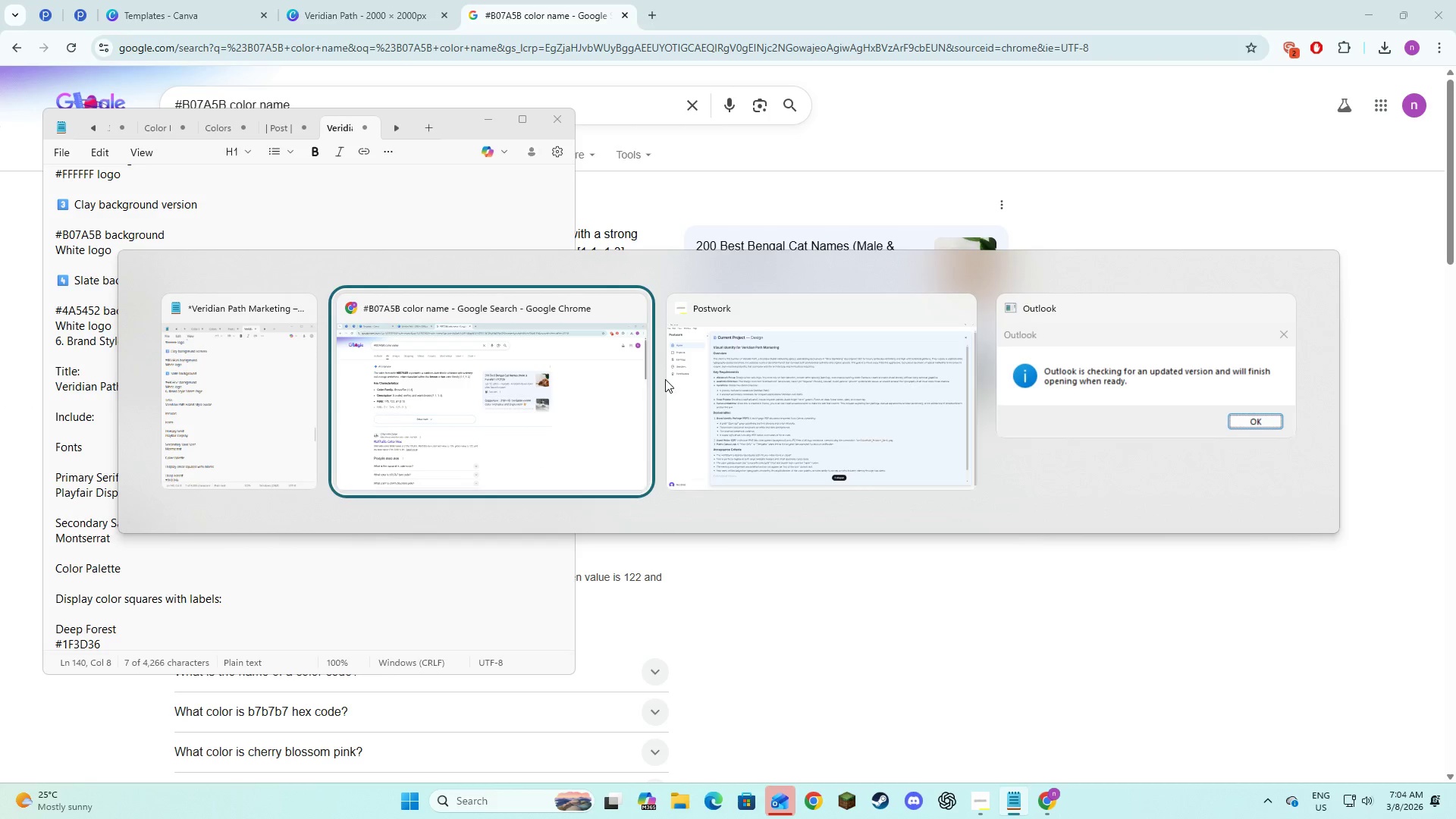 
key(Alt+Tab)
 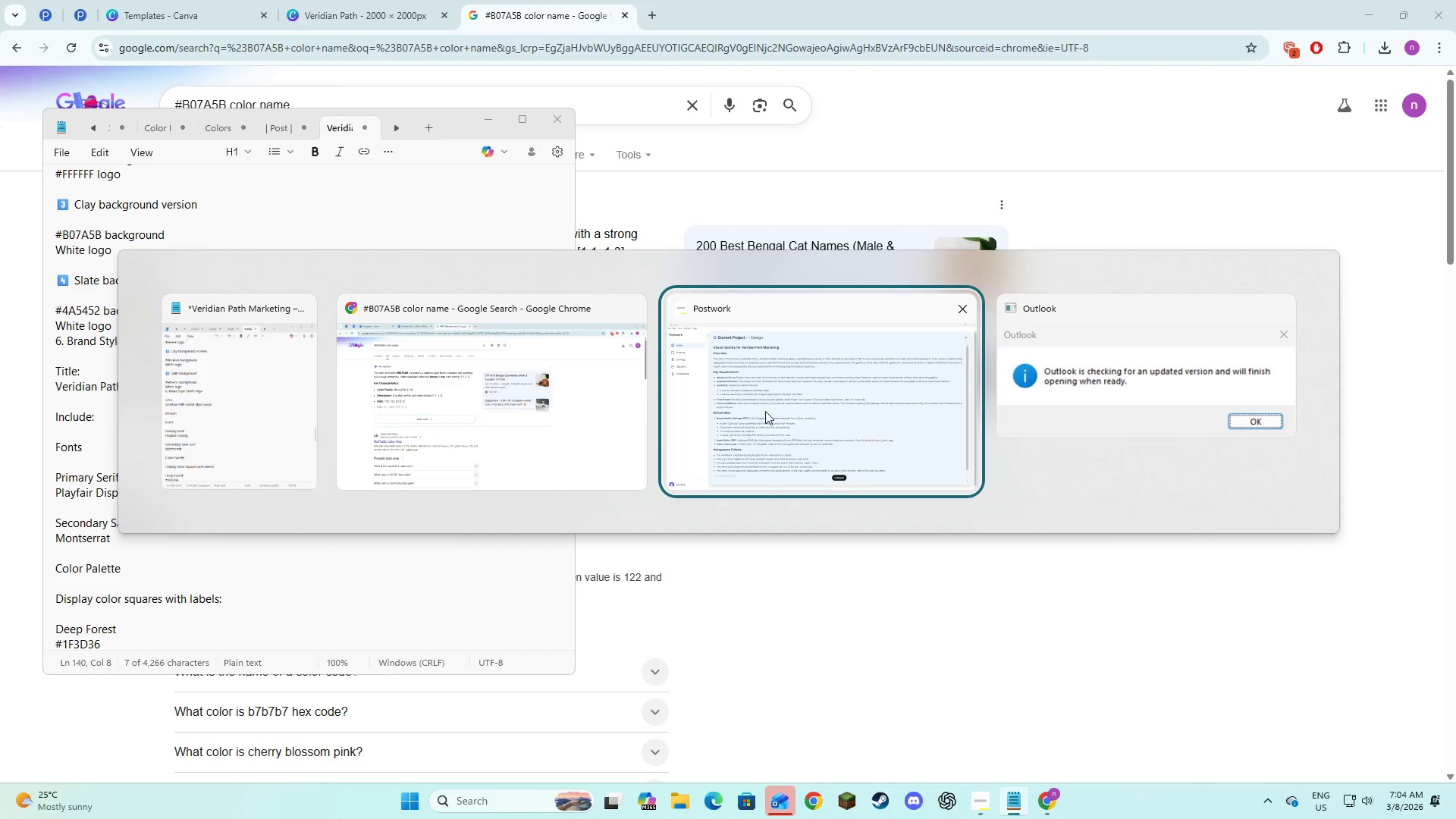 
left_click([767, 412])